 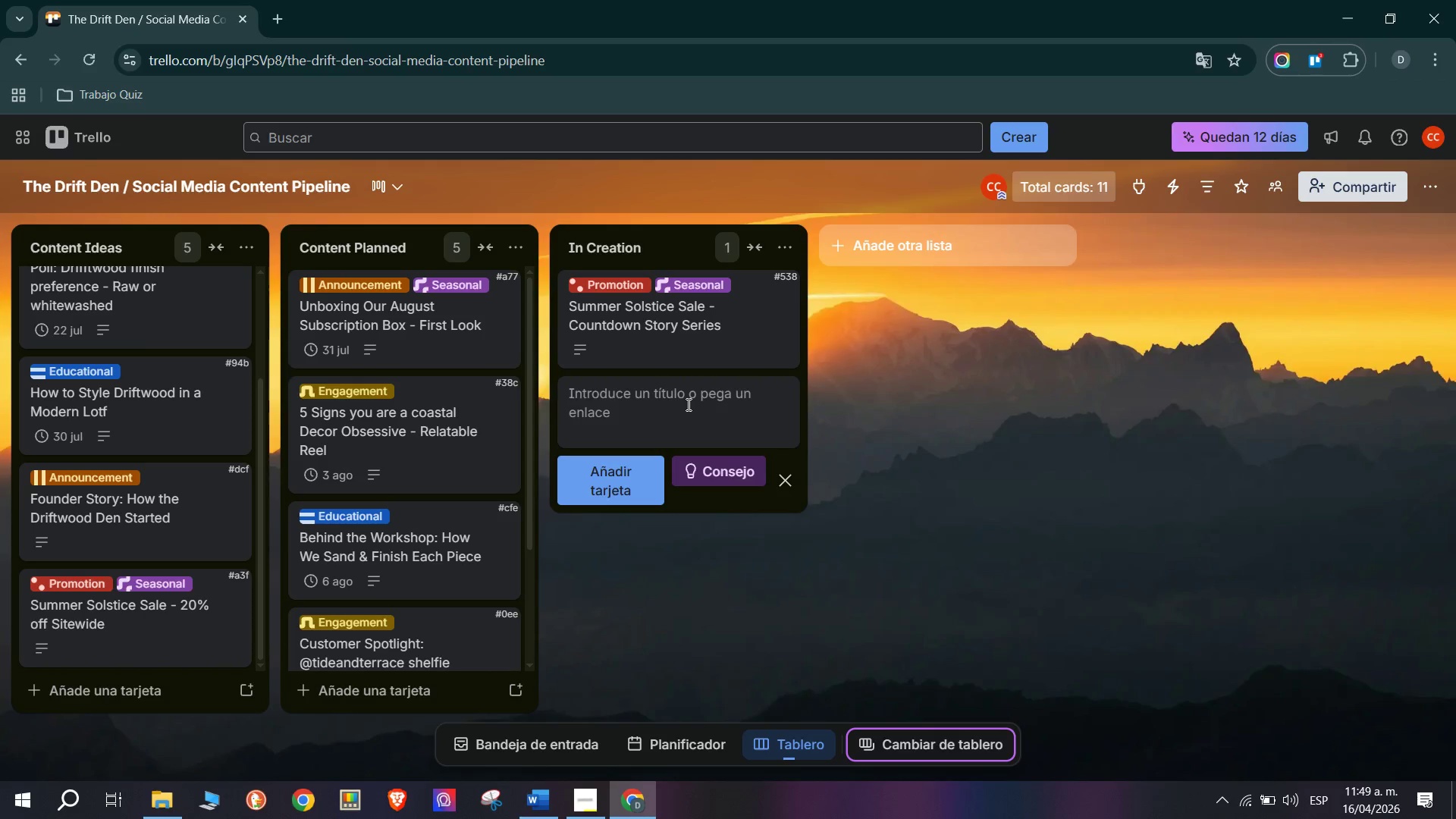 
hold_key(key=Backspace, duration=0.84)
 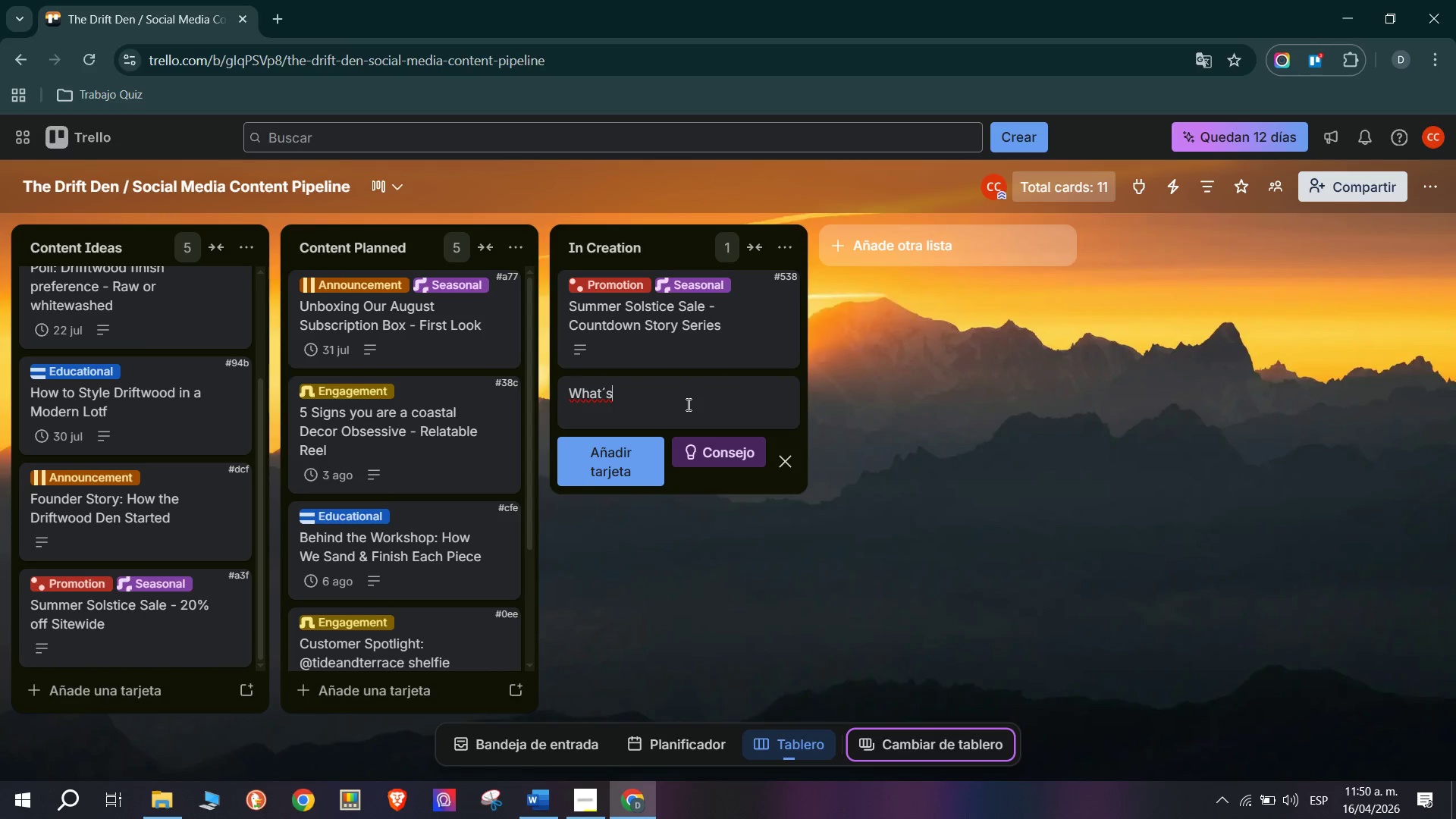 
wait(21.55)
 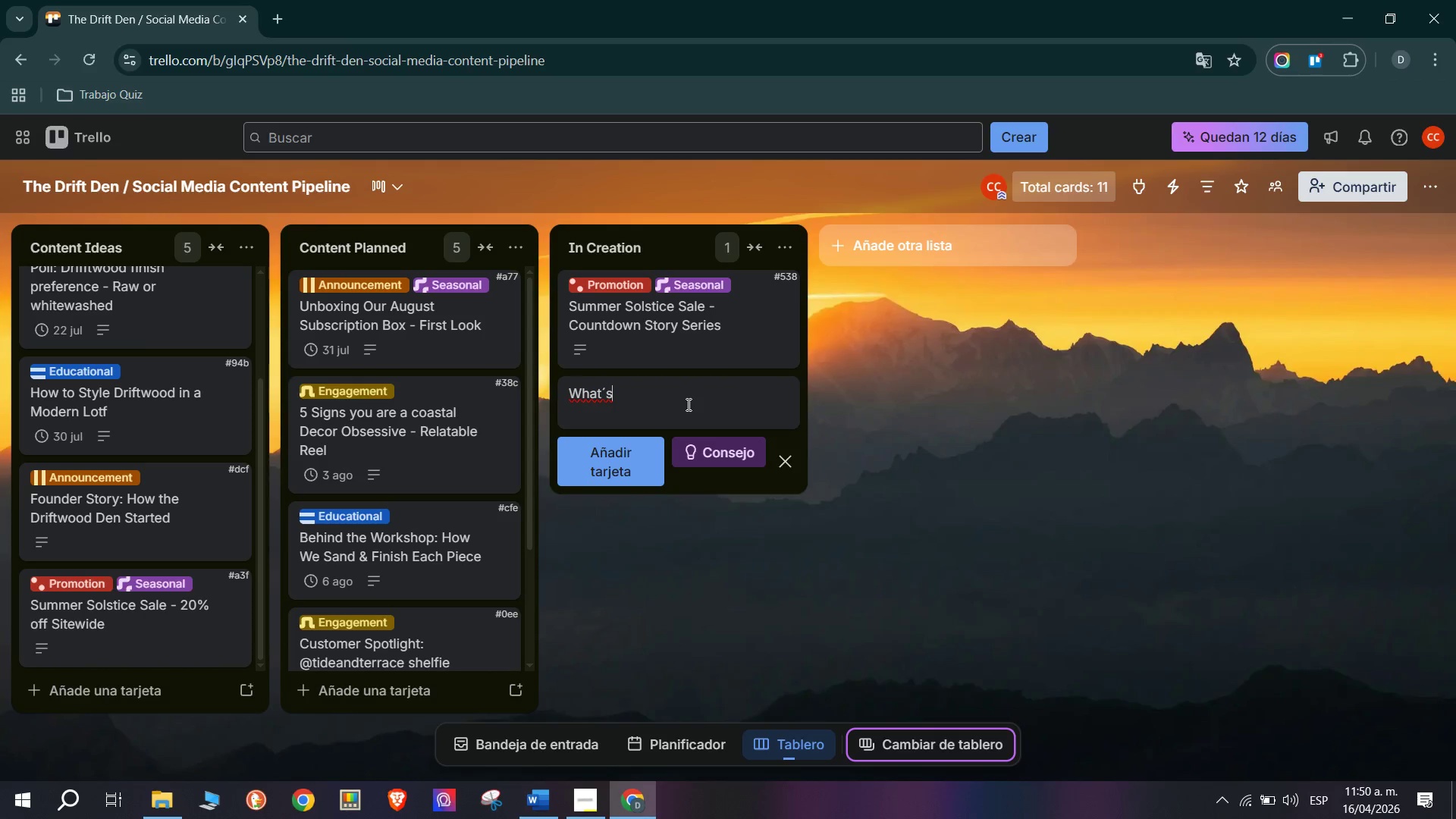 
type( in my )
key(Backspace)
key(Backspace)
key(Backspace)
type(My Coastal Home Office Tour Reel)
 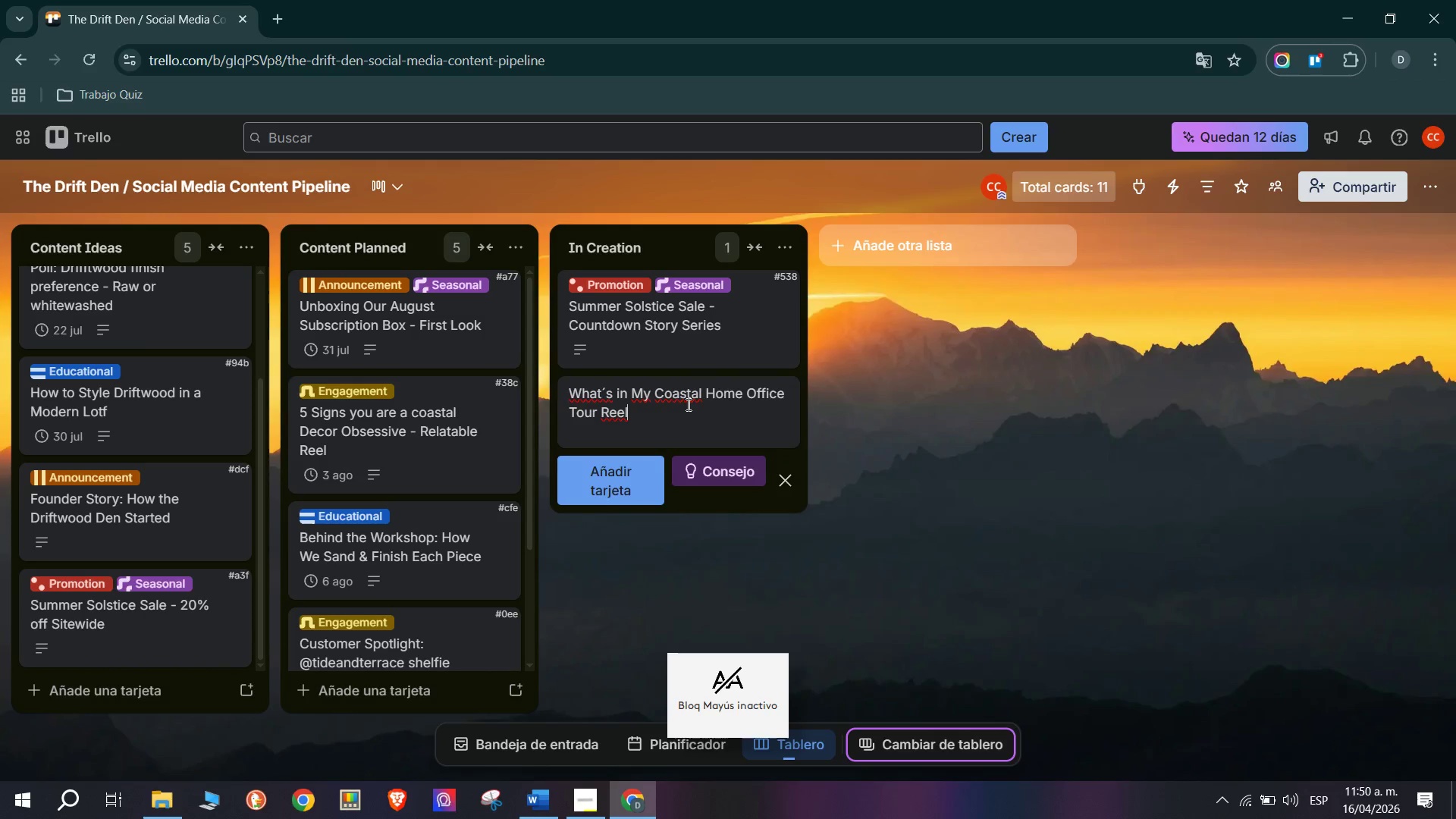 
left_click([588, 492])
 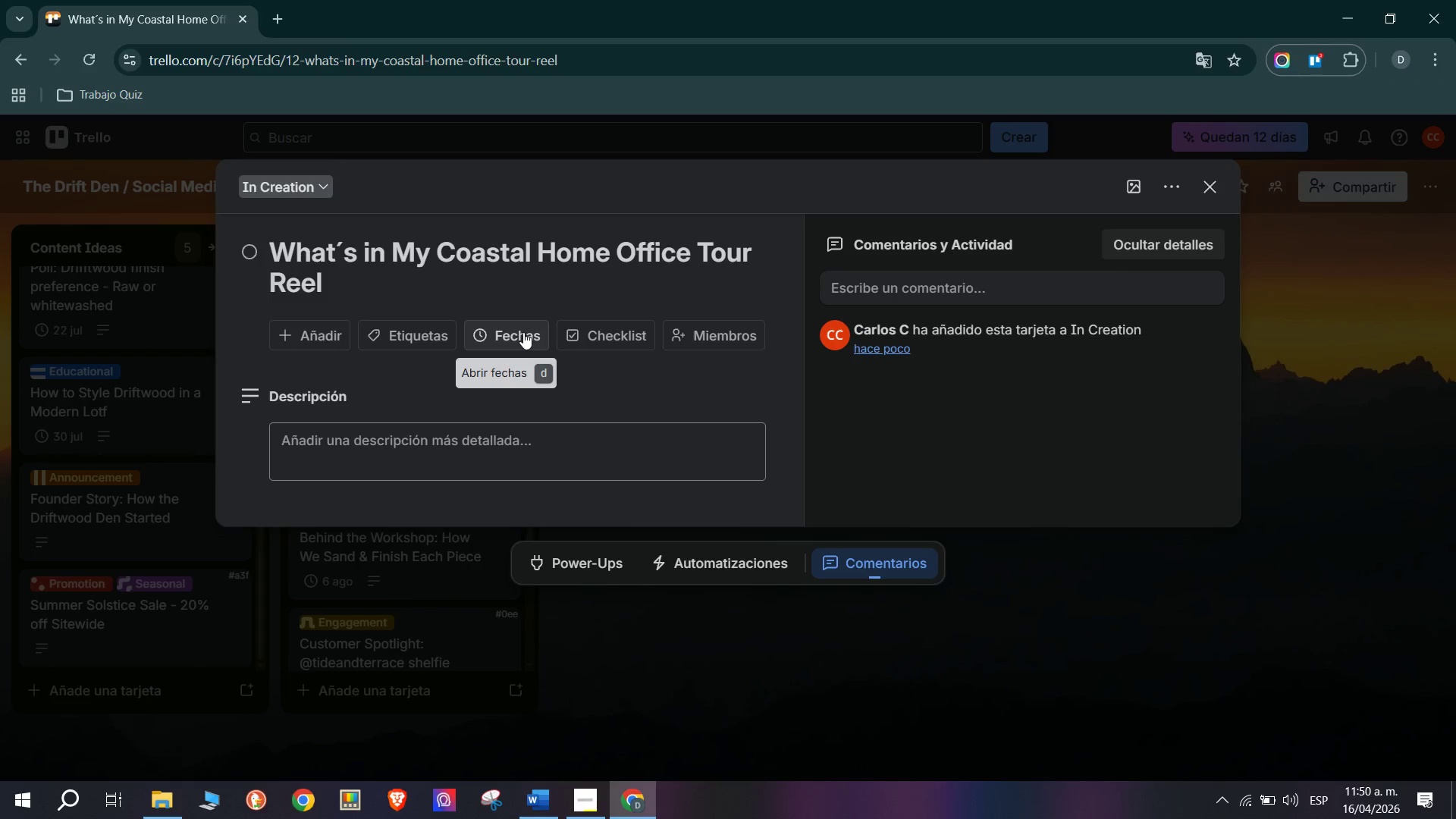 
wait(10.11)
 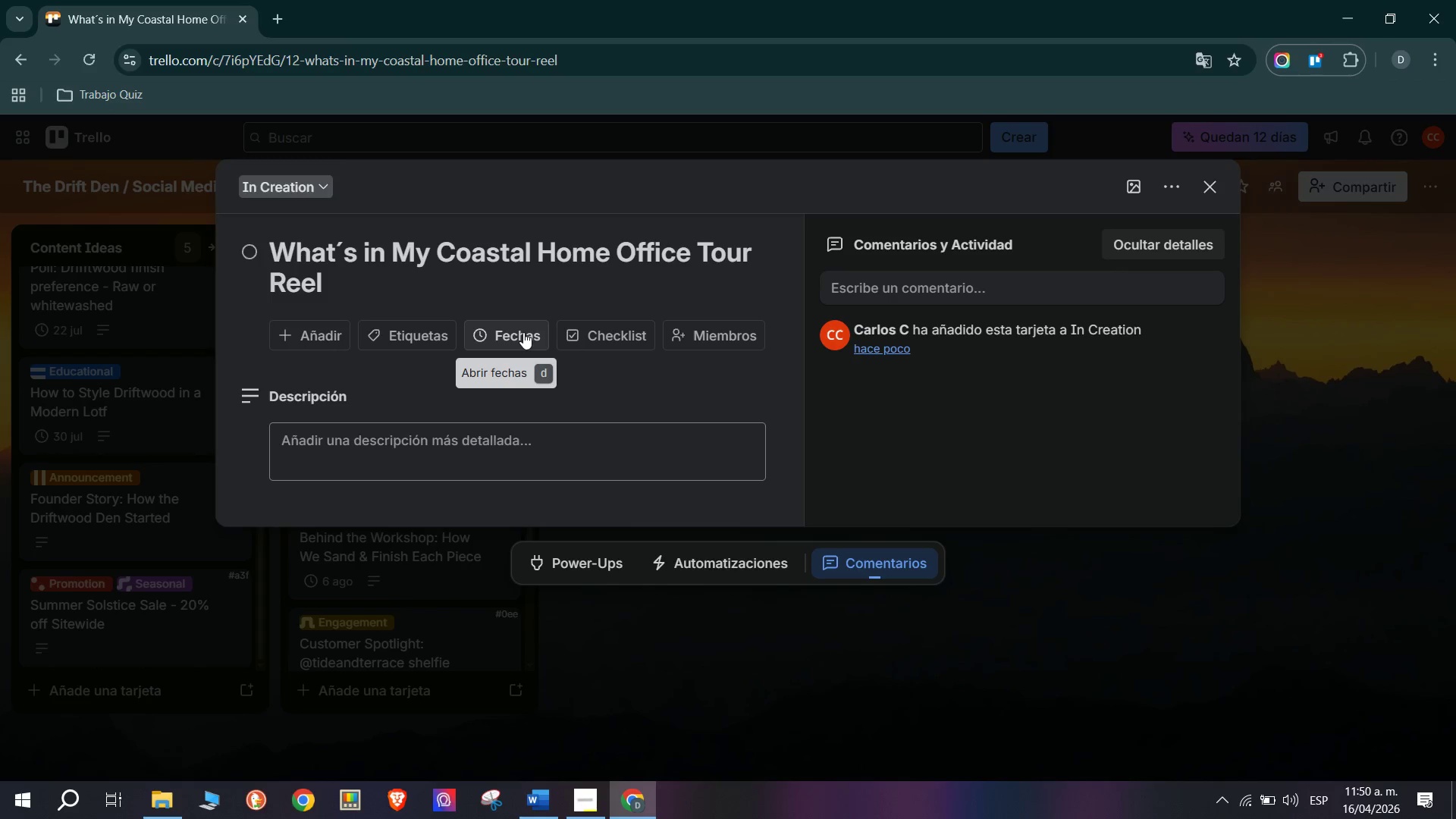 
left_click([507, 324])
 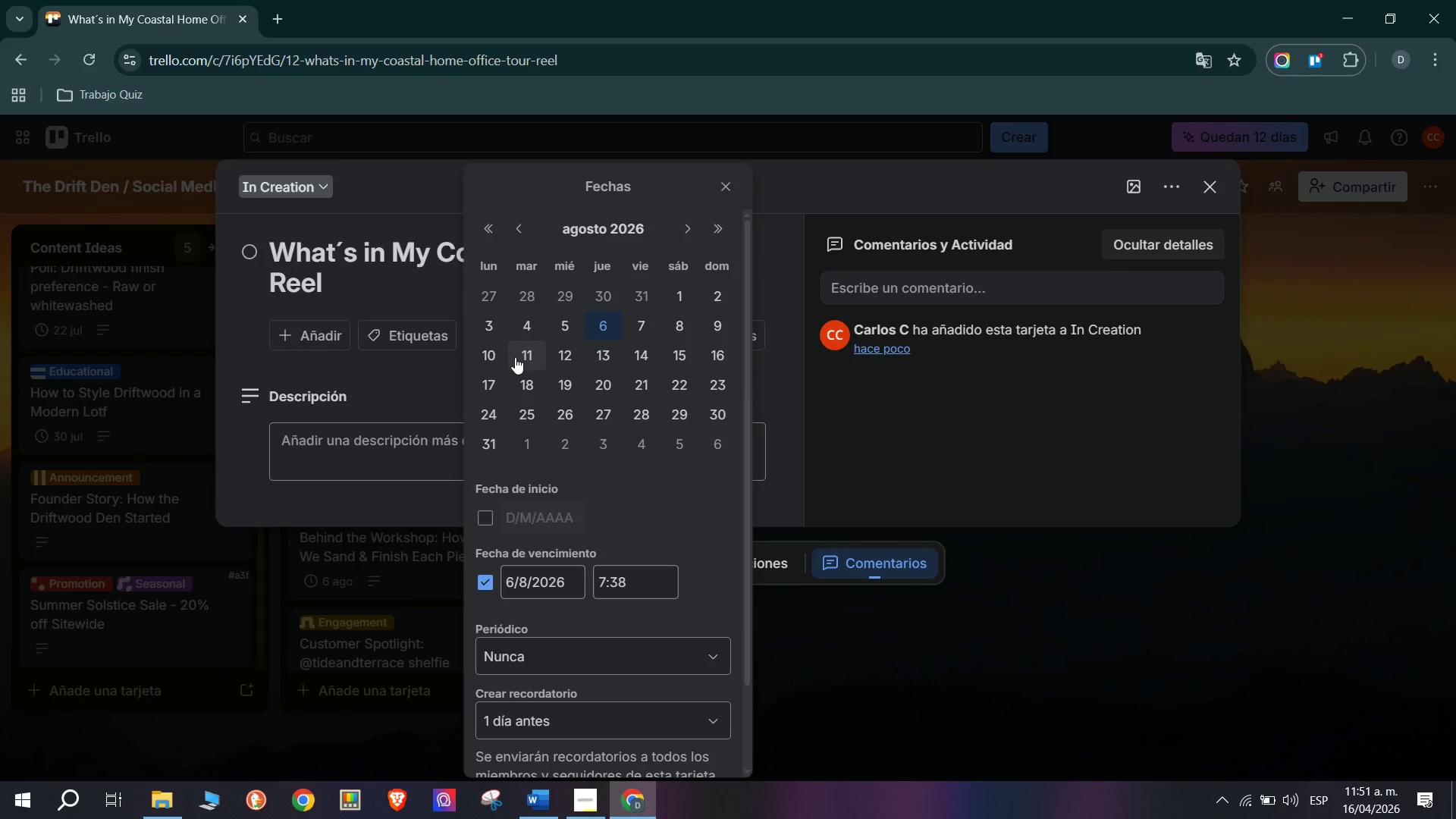 
wait(13.09)
 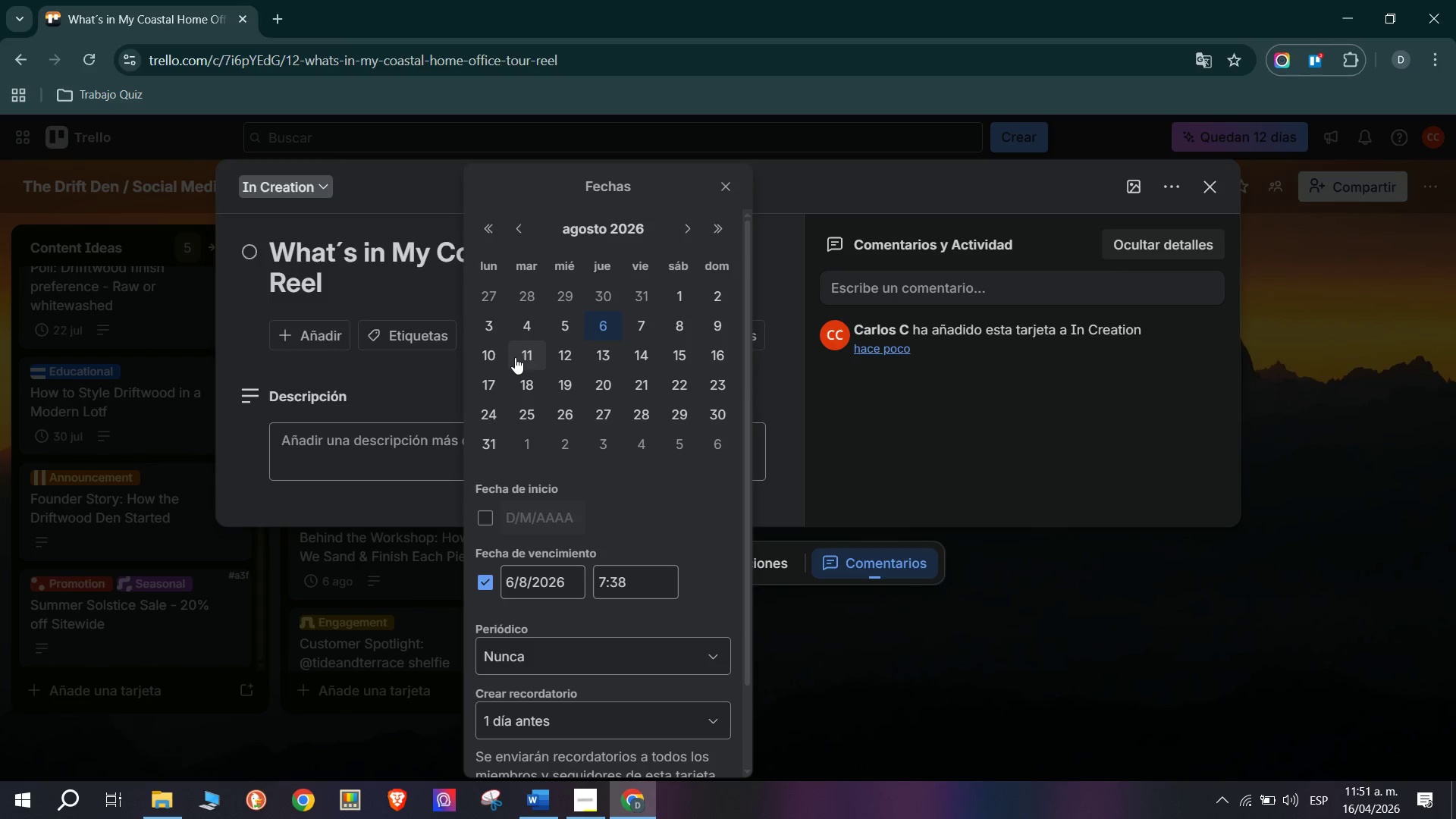 
left_click([517, 230])
 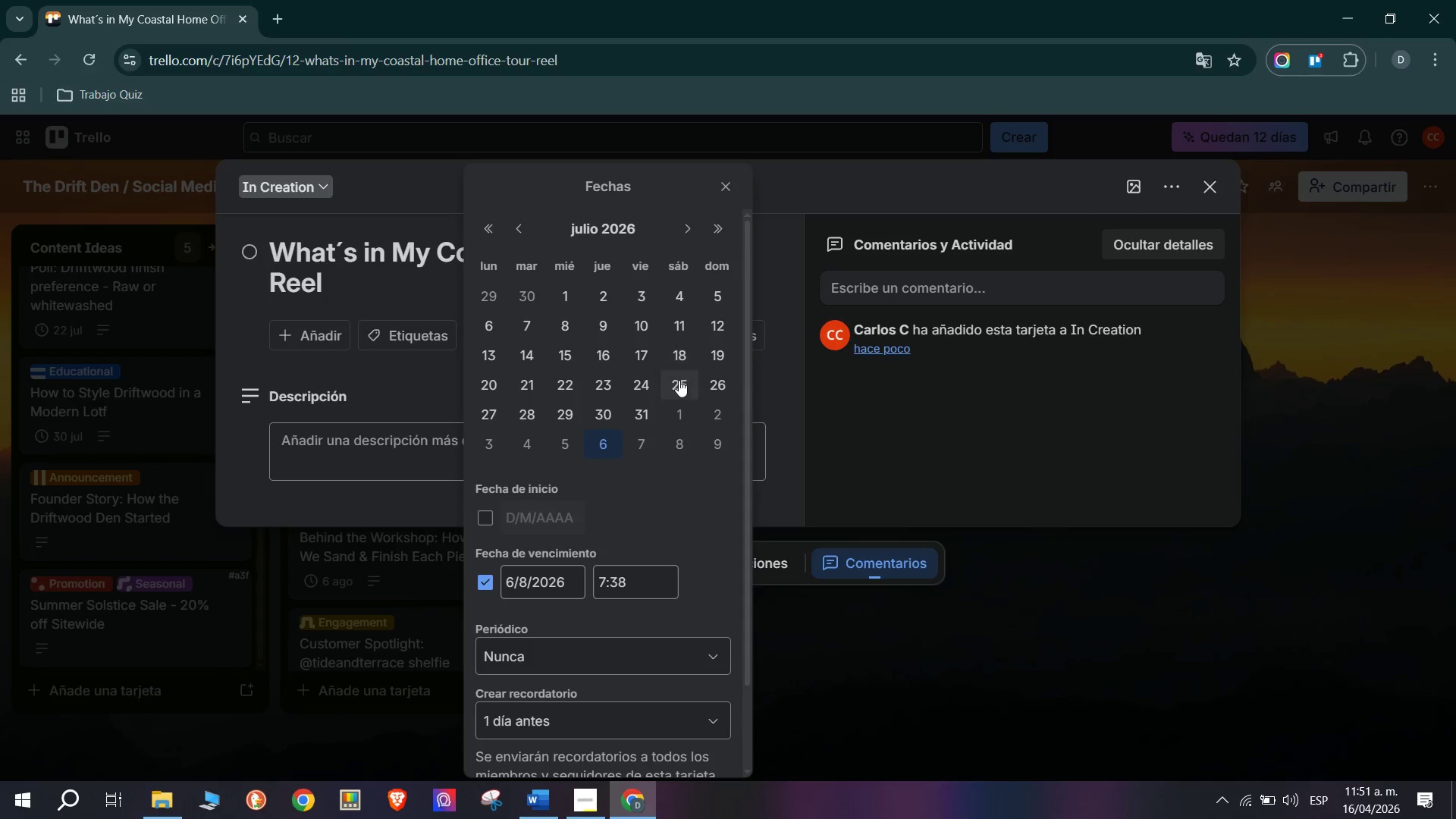 
left_click([529, 378])
 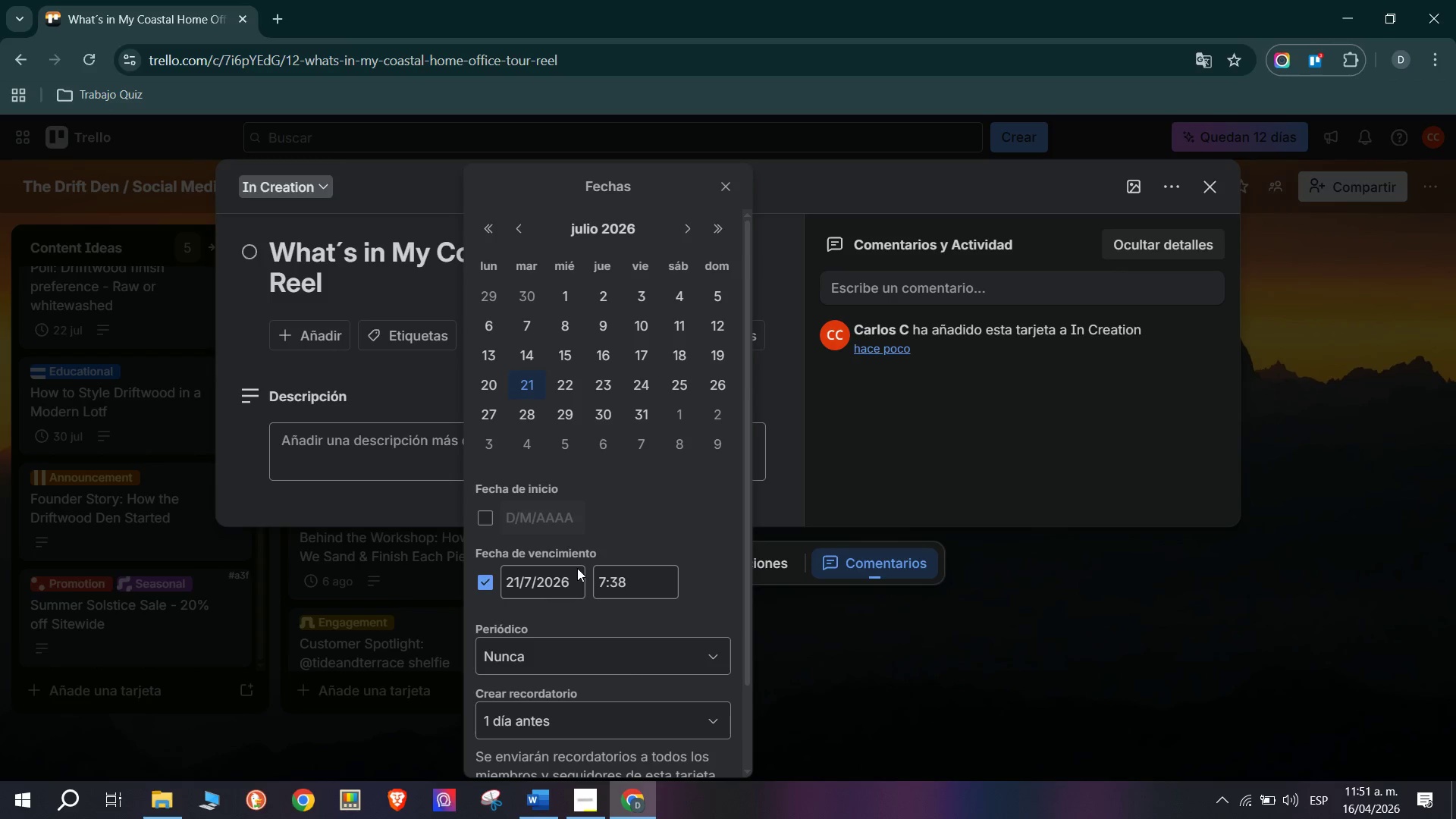 
left_click([607, 719])
 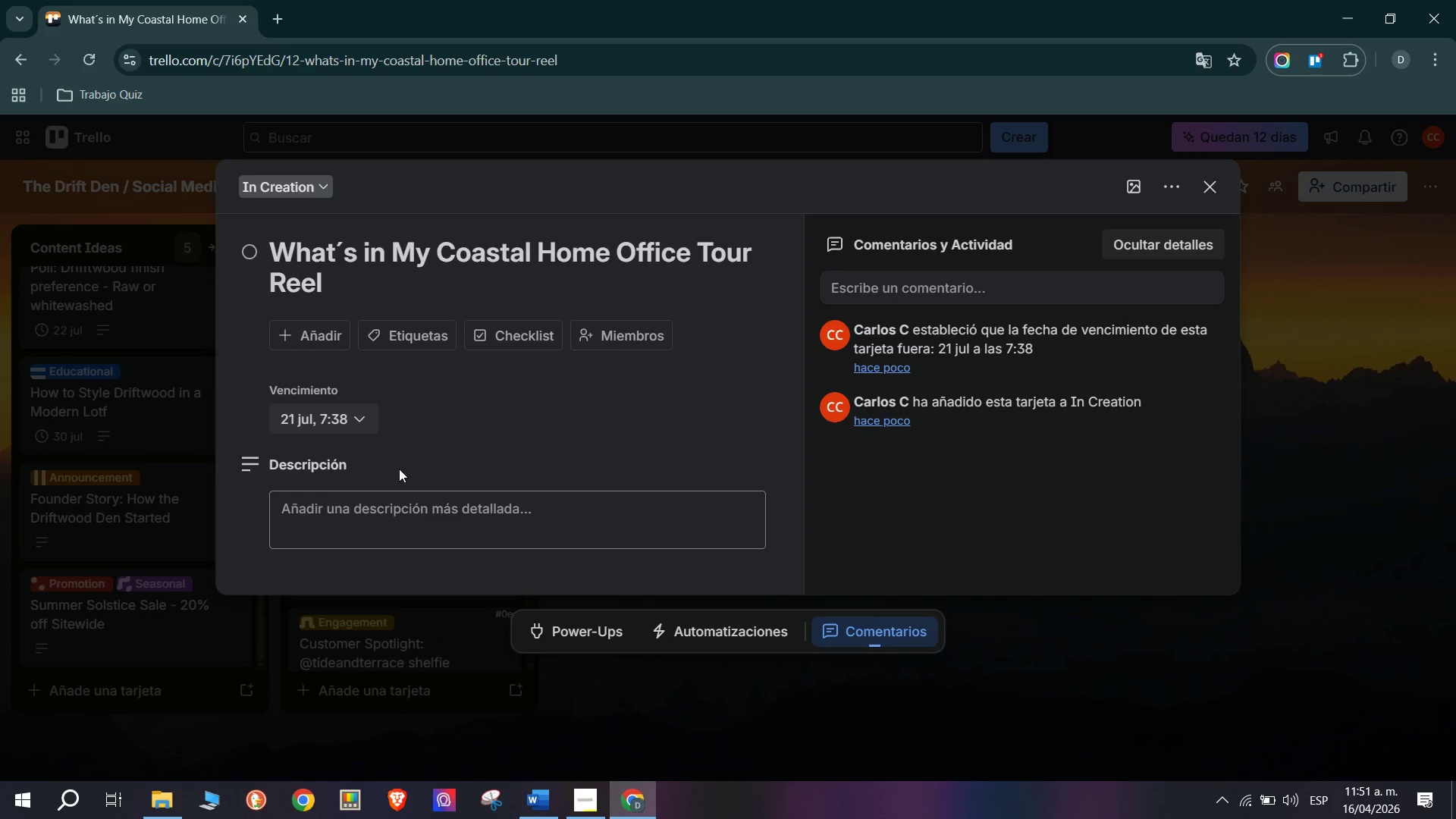 
scroll: coordinate [620, 686], scroll_direction: down, amount: 2.0
 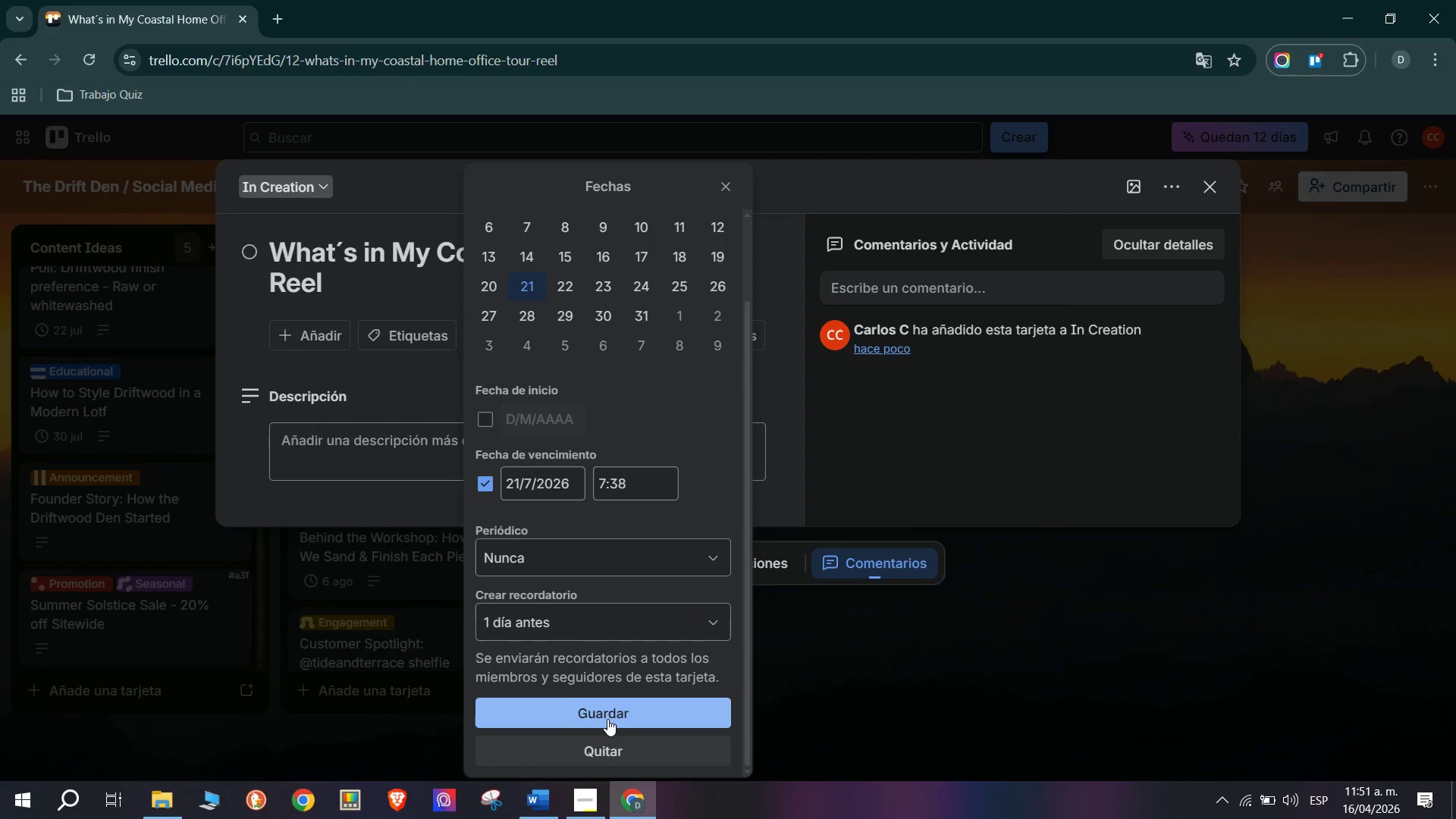 
left_click([466, 524])
 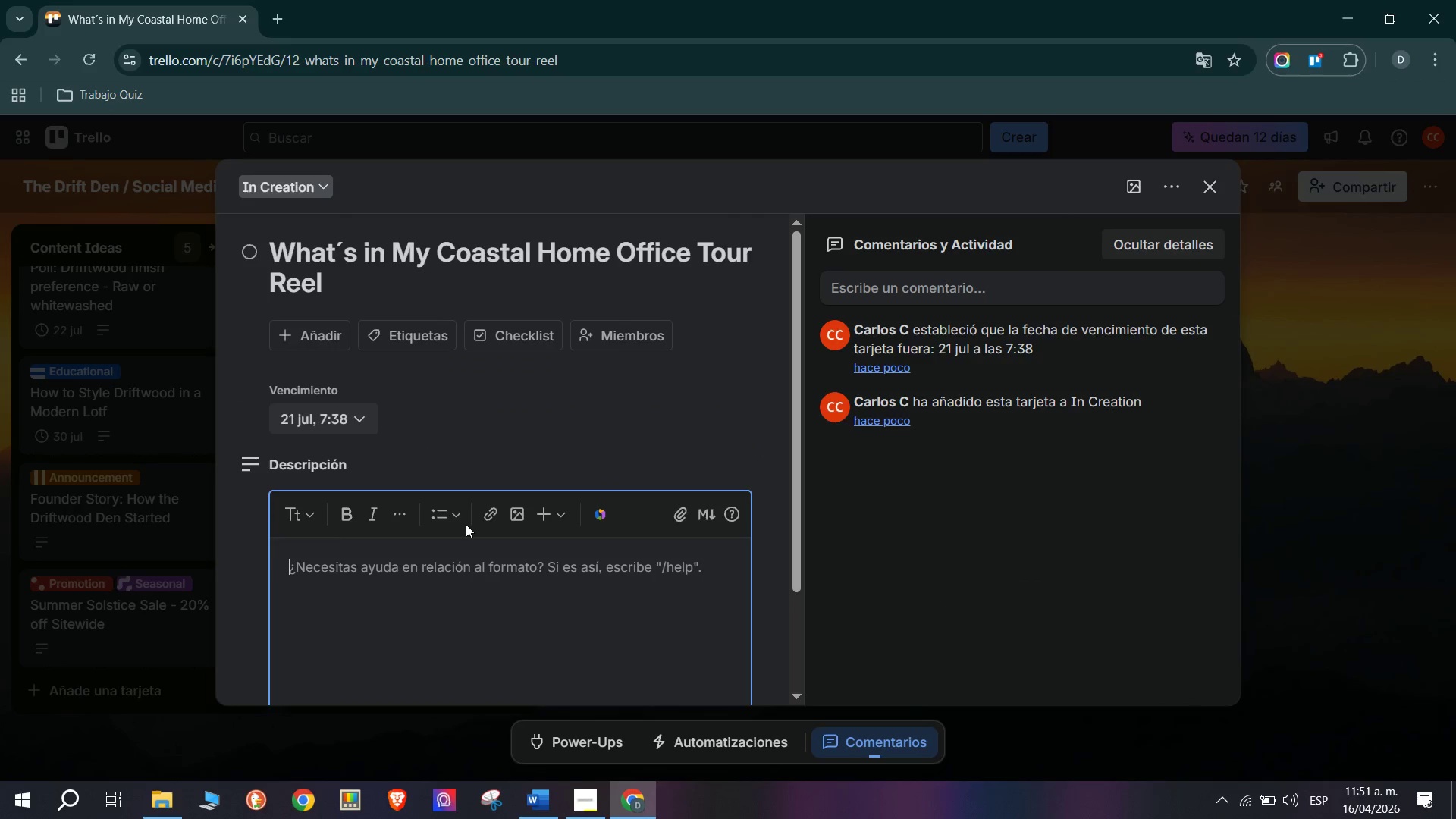 
left_click([466, 568])
 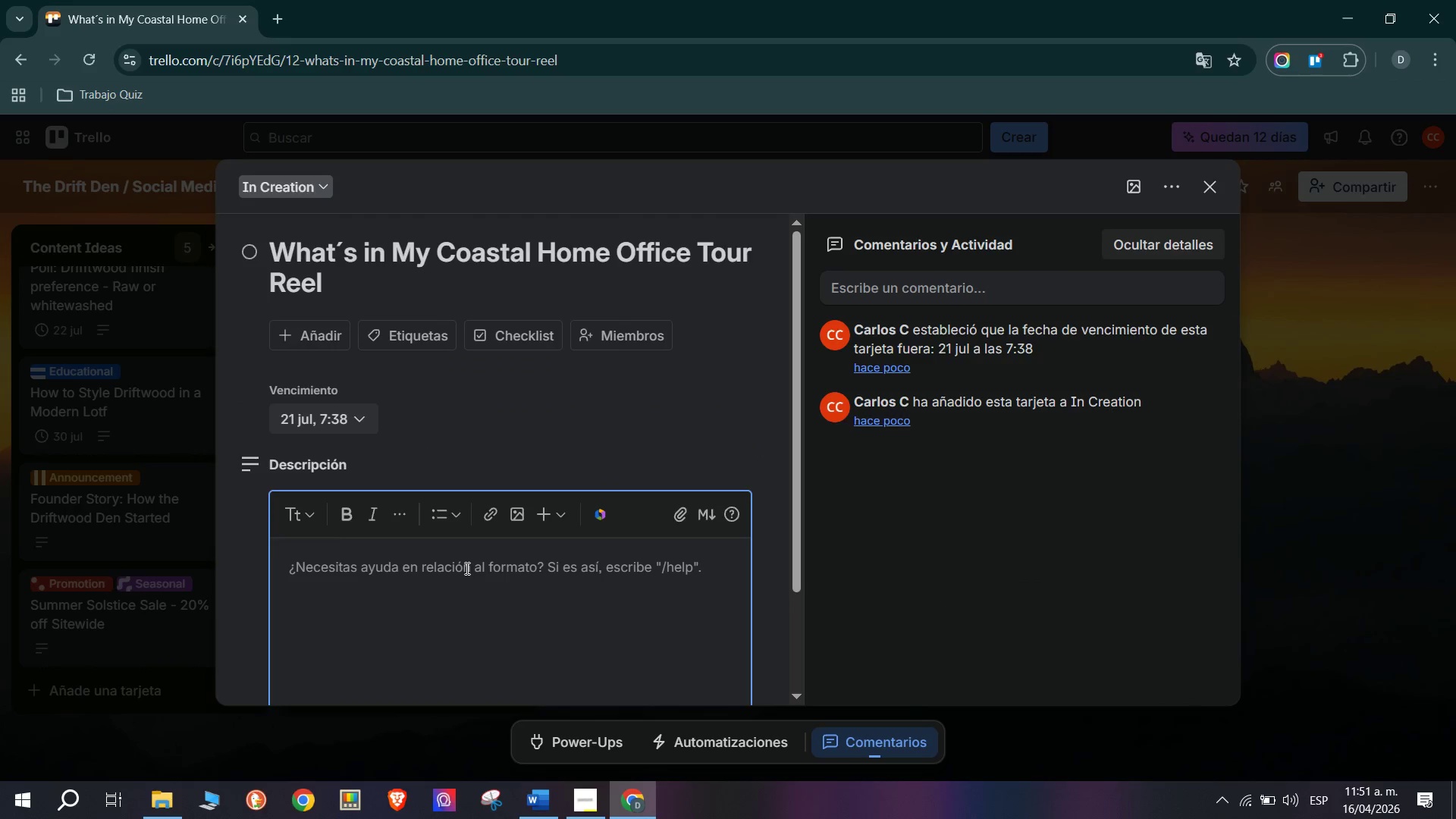 
type(60-Second IG reel. Sage)
 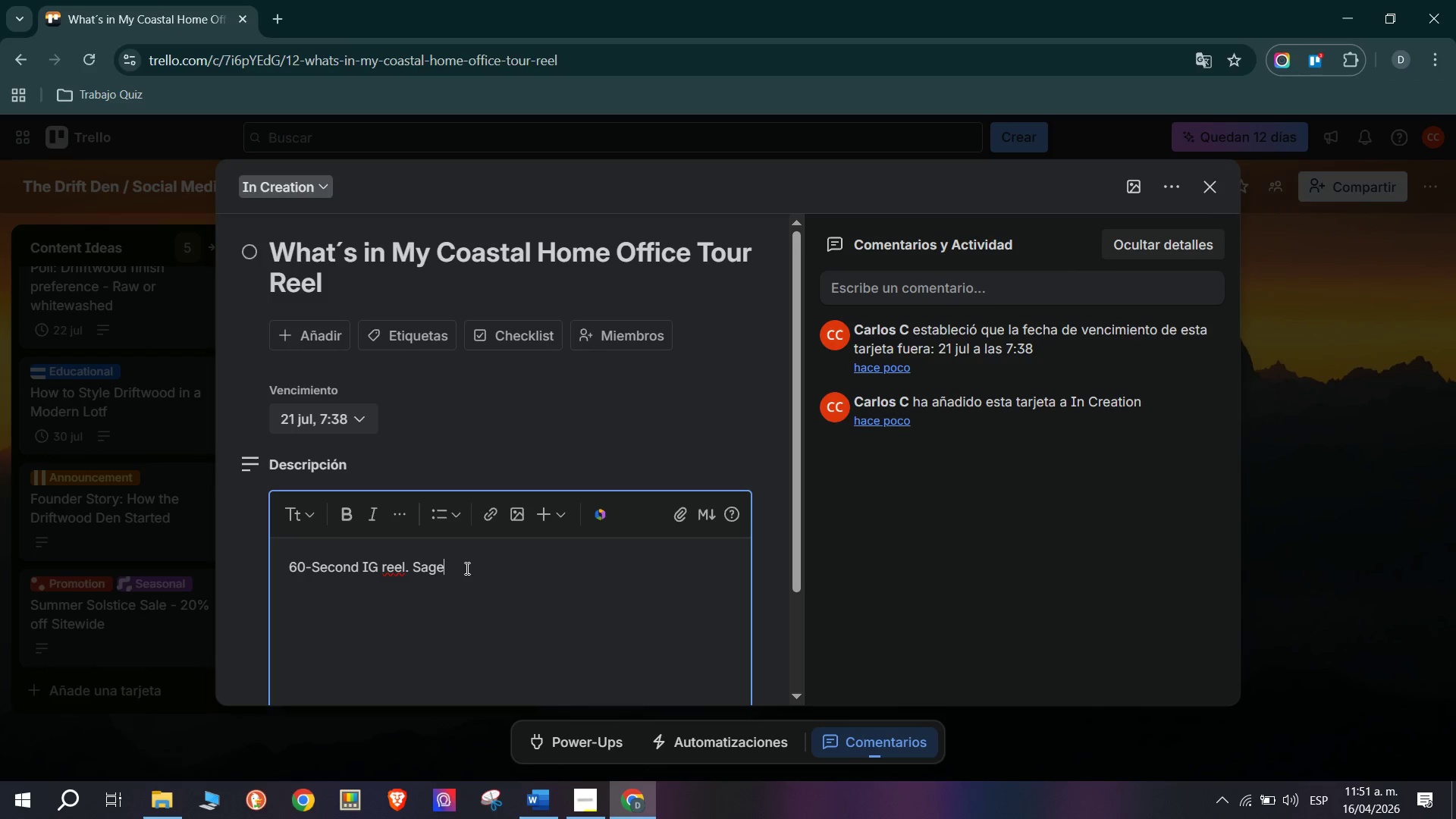 
wait(6.09)
 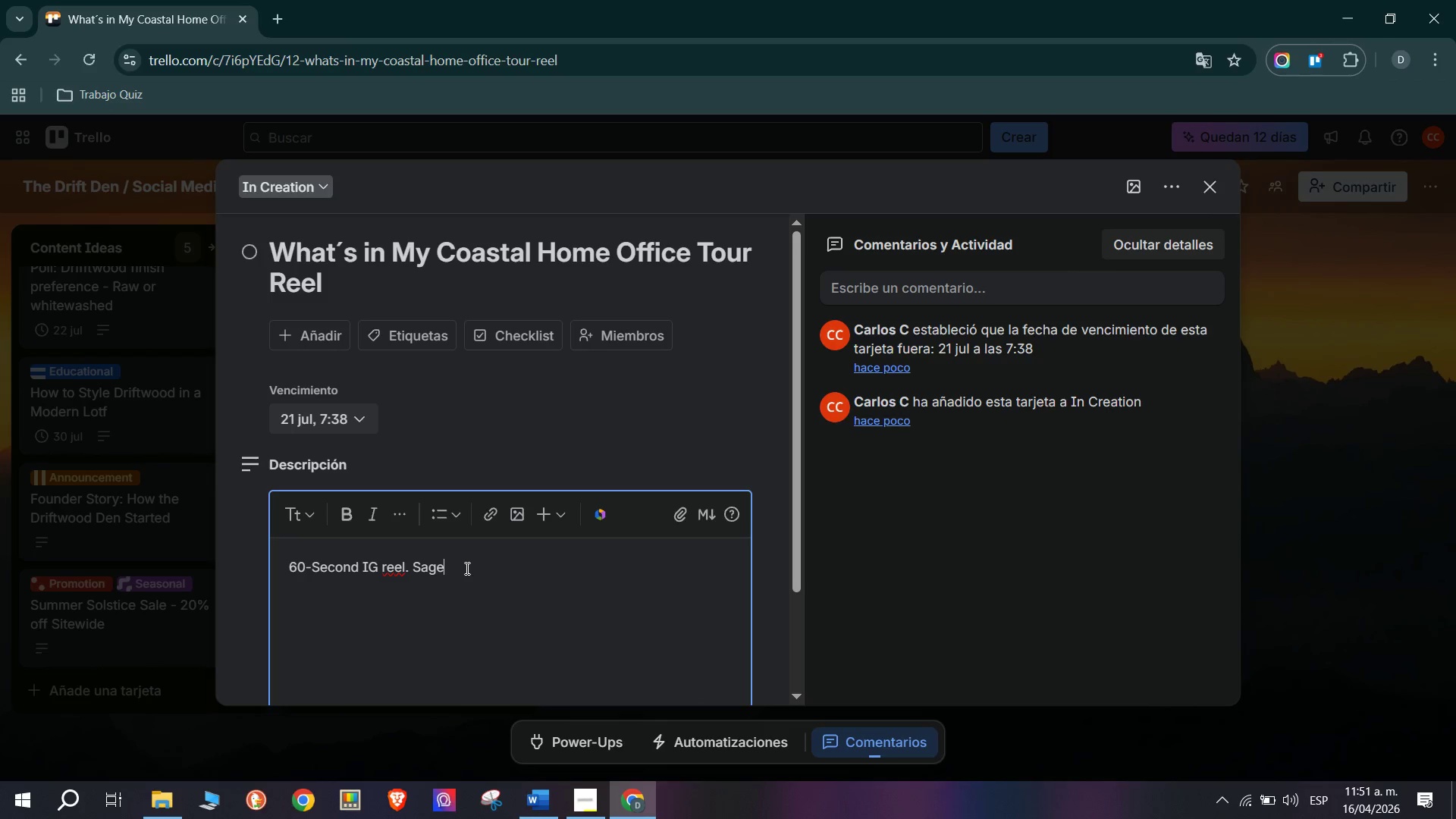 
type( wall)
key(Backspace)
type(ks through her home office featuring 8= Driftwood Den Pieces. Trend Audio Overlay )
key(Backspace)
type(. Speak to projexc)
key(Backspace)
key(Backspace)
type(ct)
key(Backspace)
key(Backspace)
key(Backspace)
key(Backspace)
type(duct b)
key(Backspace)
type(names in caption for ob)
key(Backspace)
type(ver )
key(Backspace)
type(lay. Speak to product names in v)
key(Backspace)
type(caption for searchability. Strong conversion opportunity)
 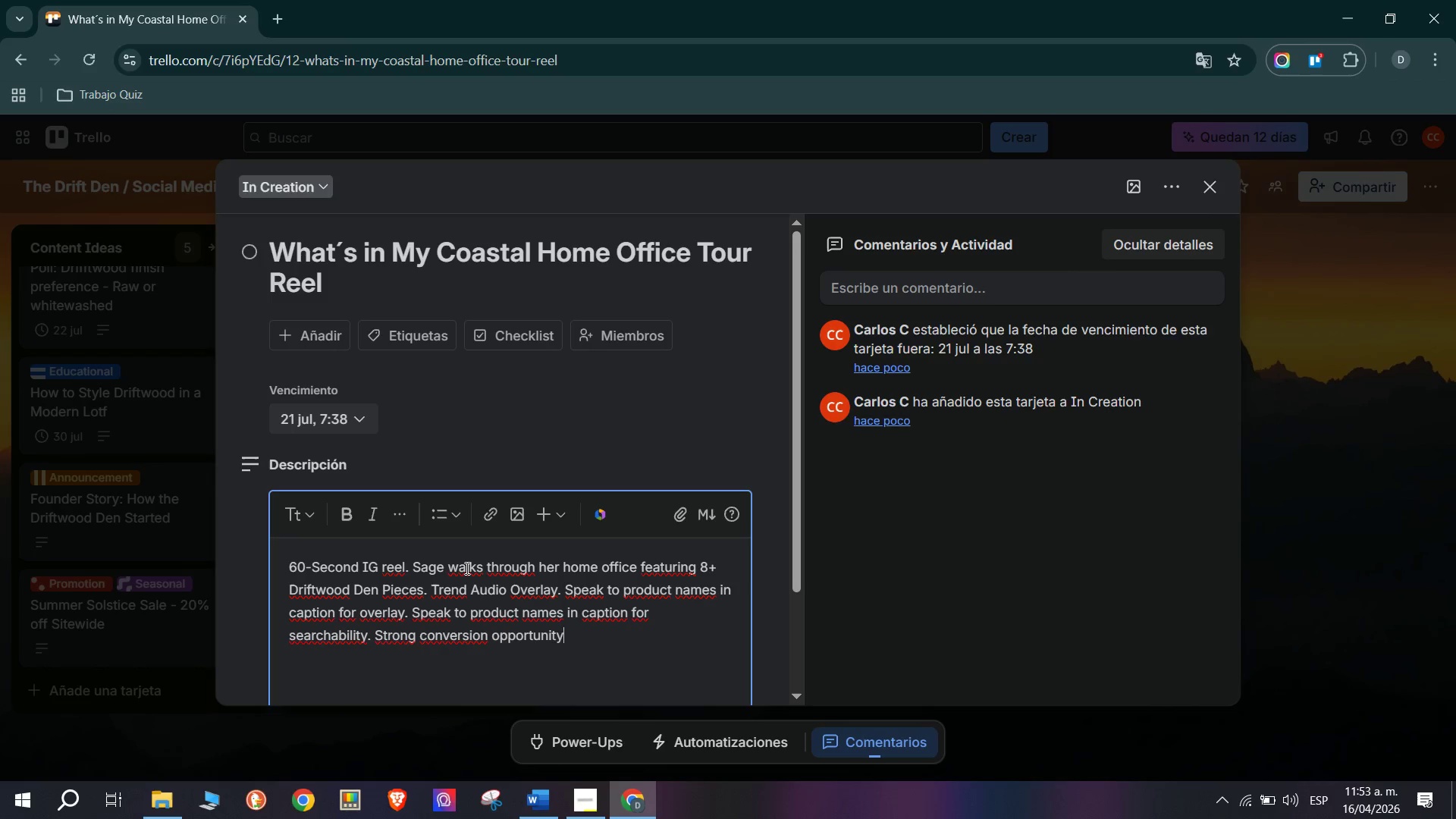 
scroll: coordinate [579, 536], scroll_direction: down, amount: 2.0
 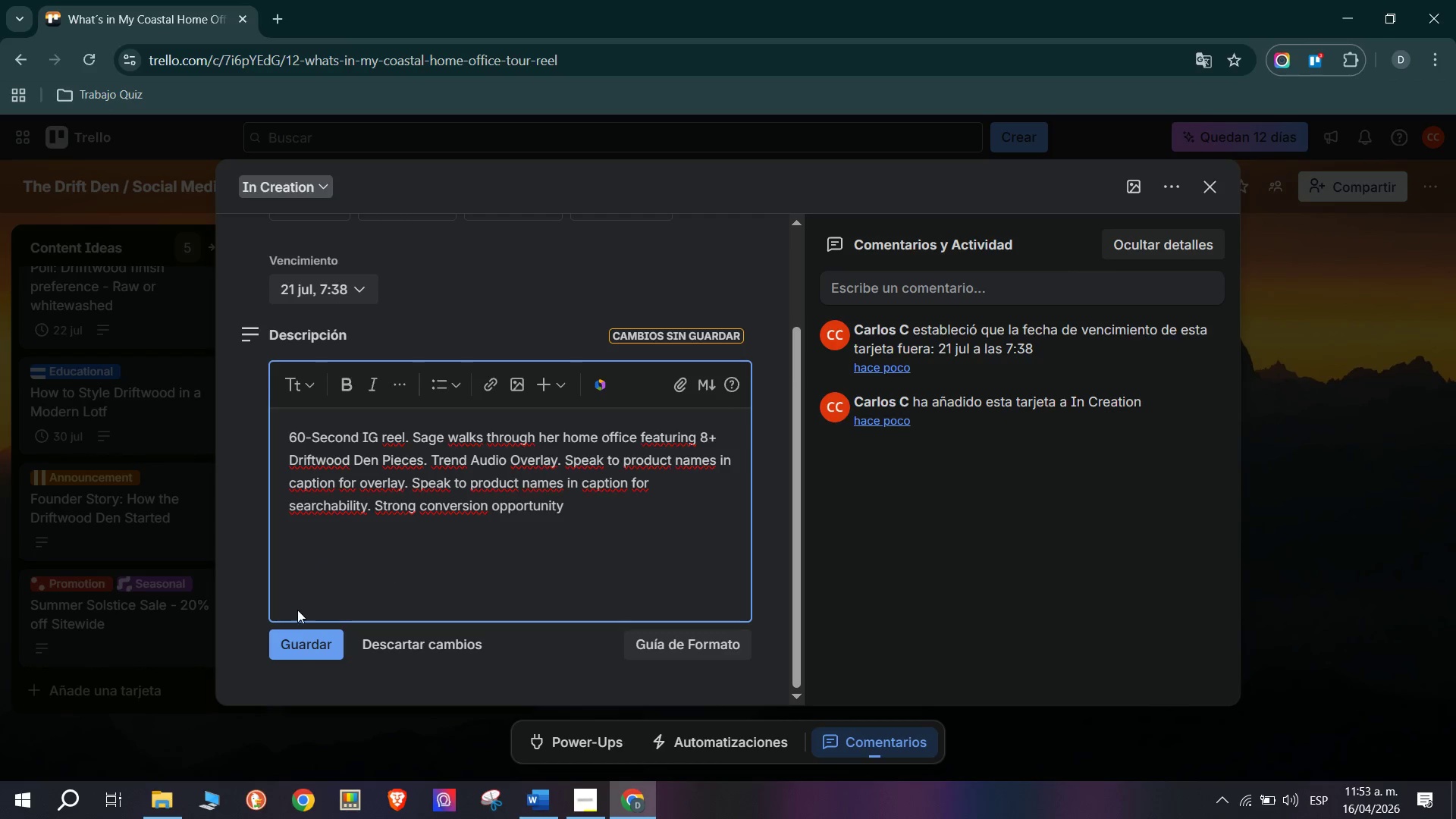 
left_click([287, 639])
 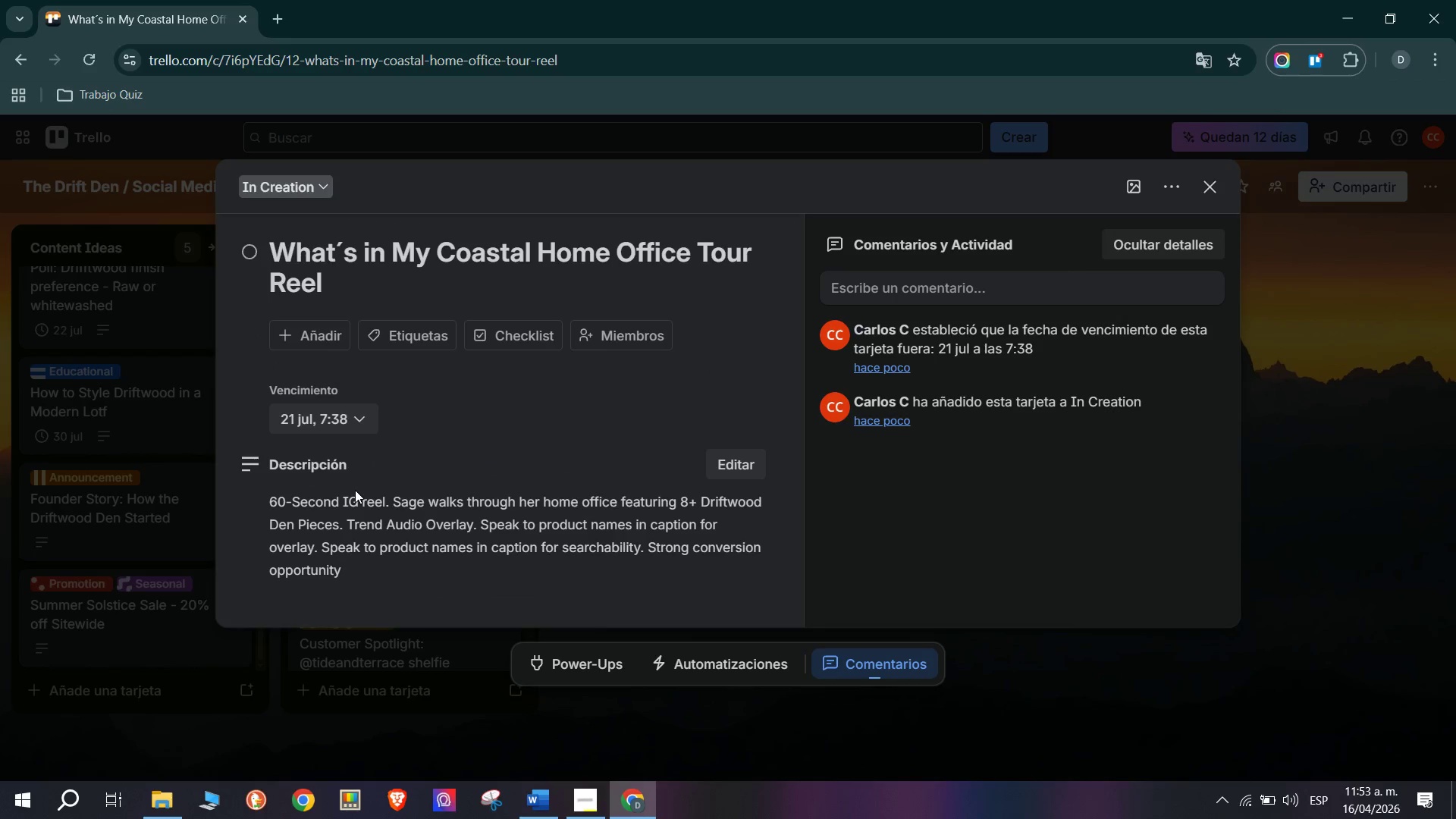 
scroll: coordinate [355, 490], scroll_direction: up, amount: 1.0
 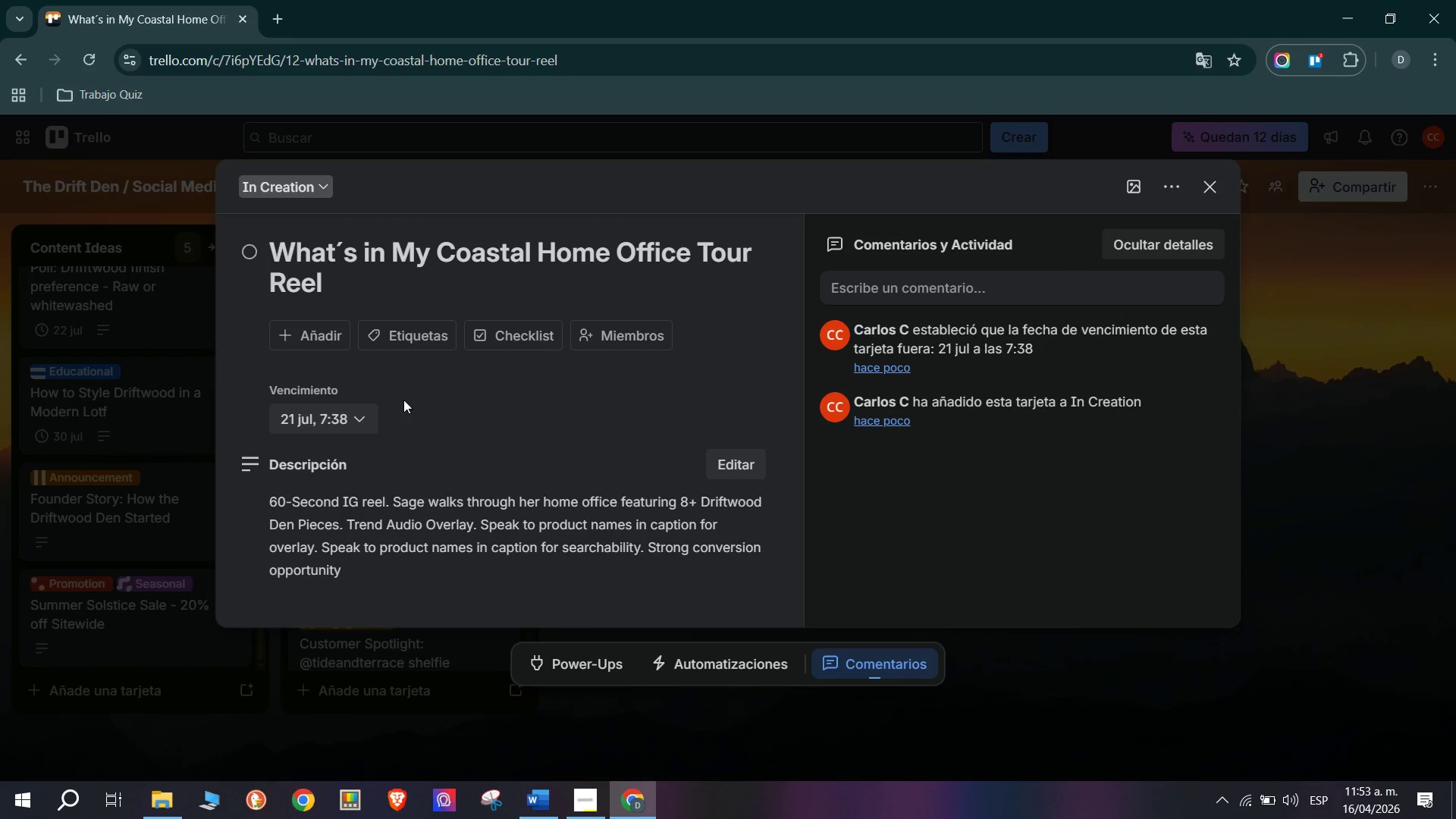 
left_click([431, 334])
 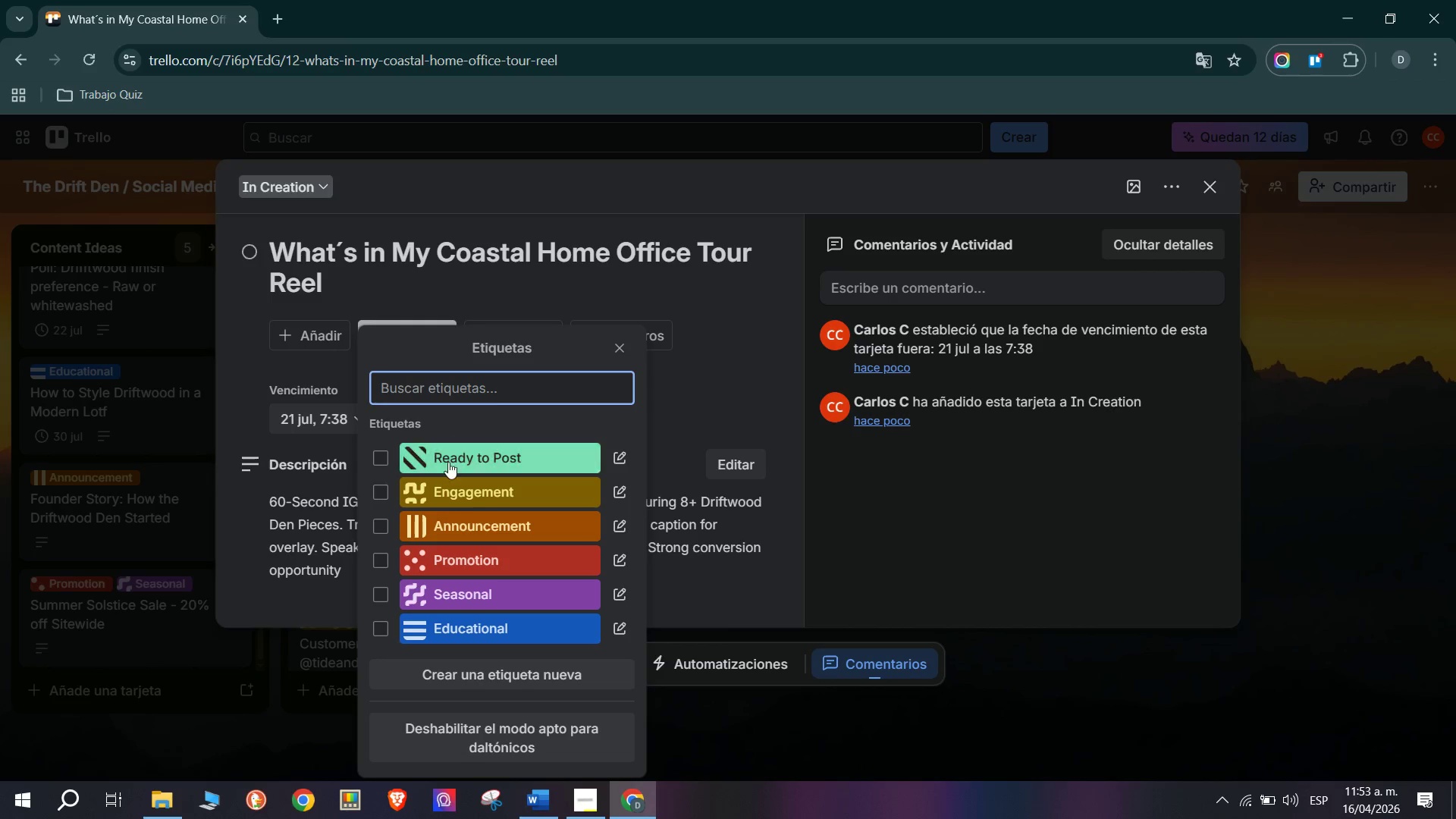 
left_click([498, 500])
 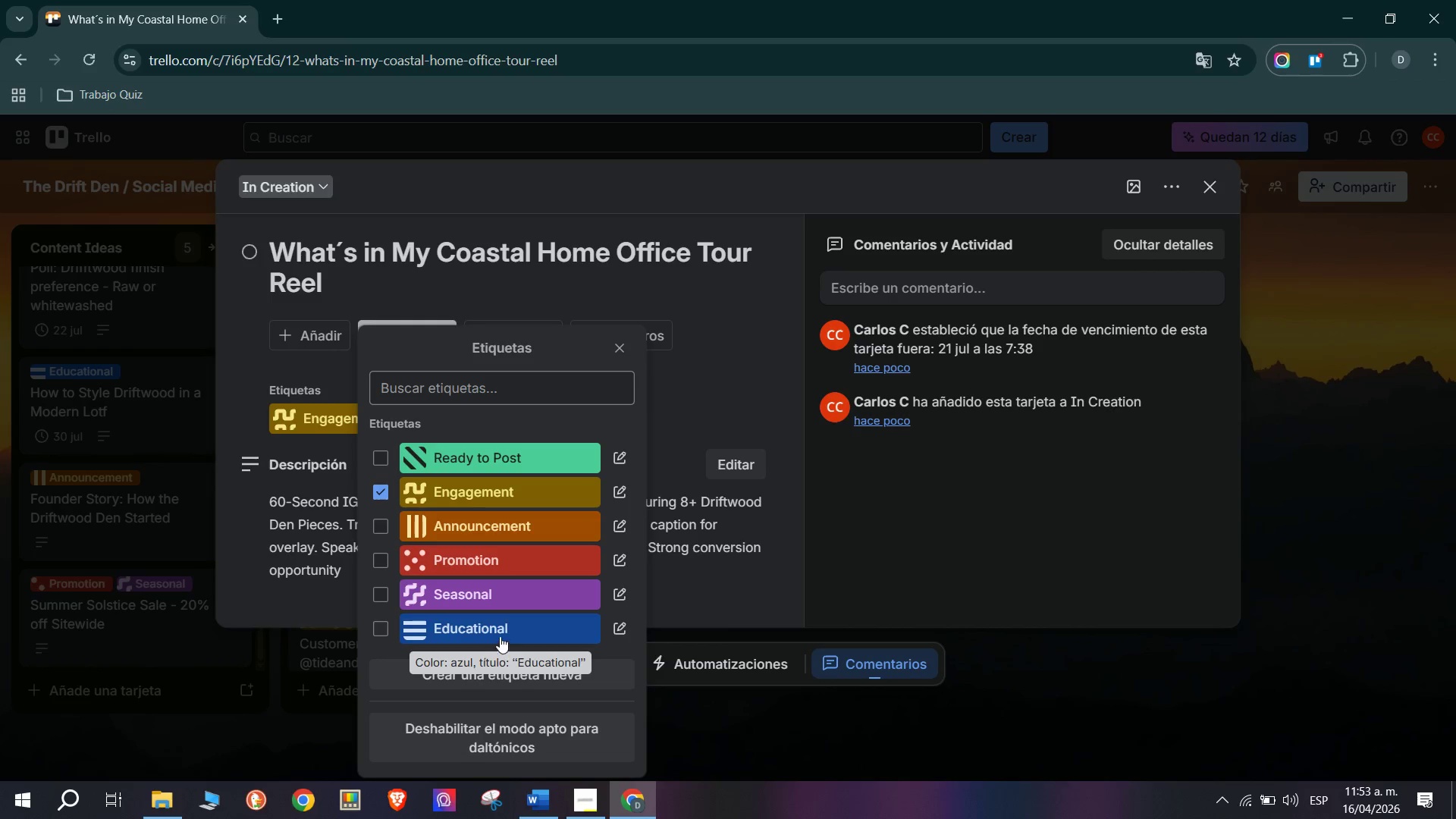 
left_click([296, 368])
 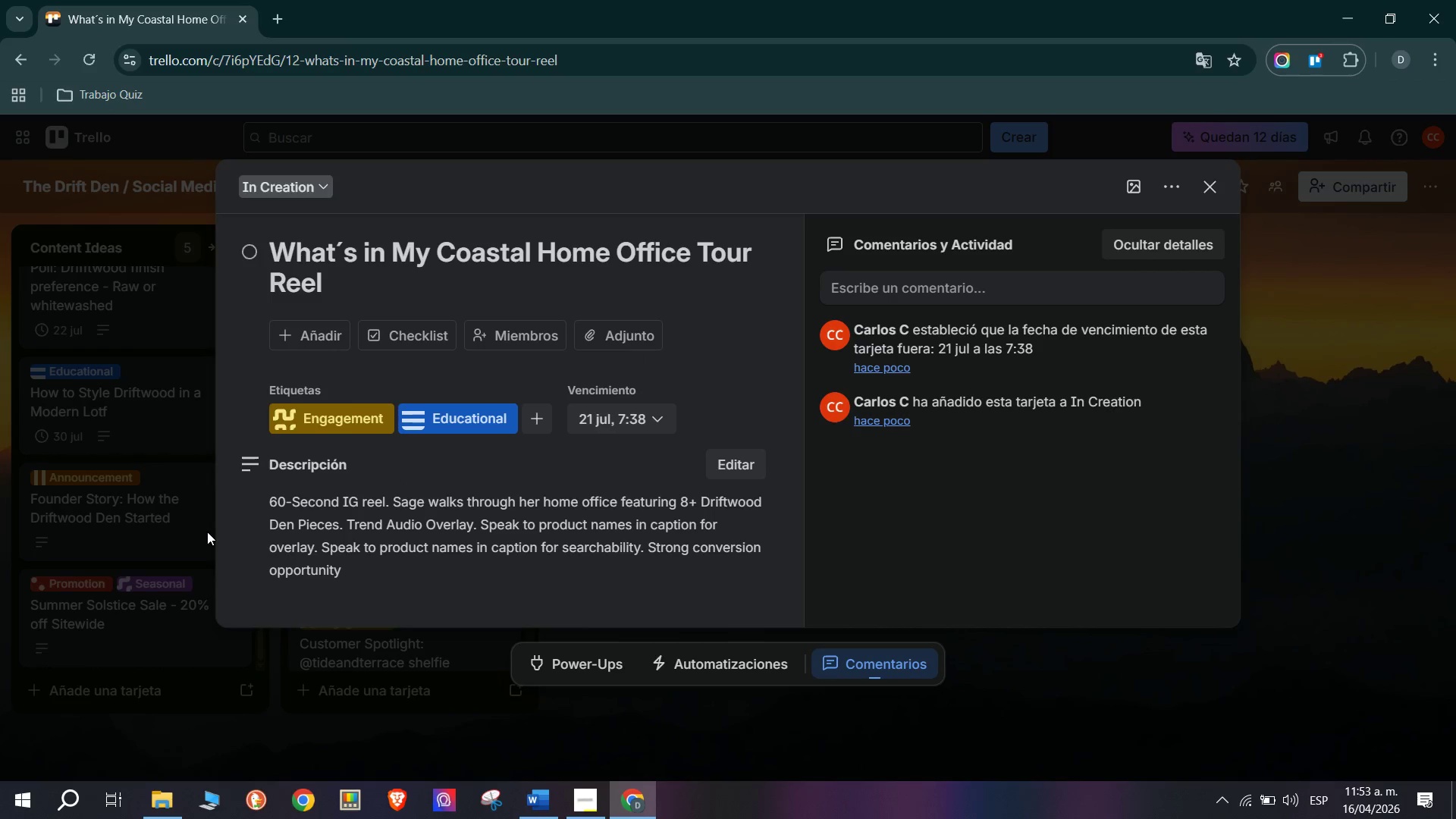 
left_click([171, 498])
 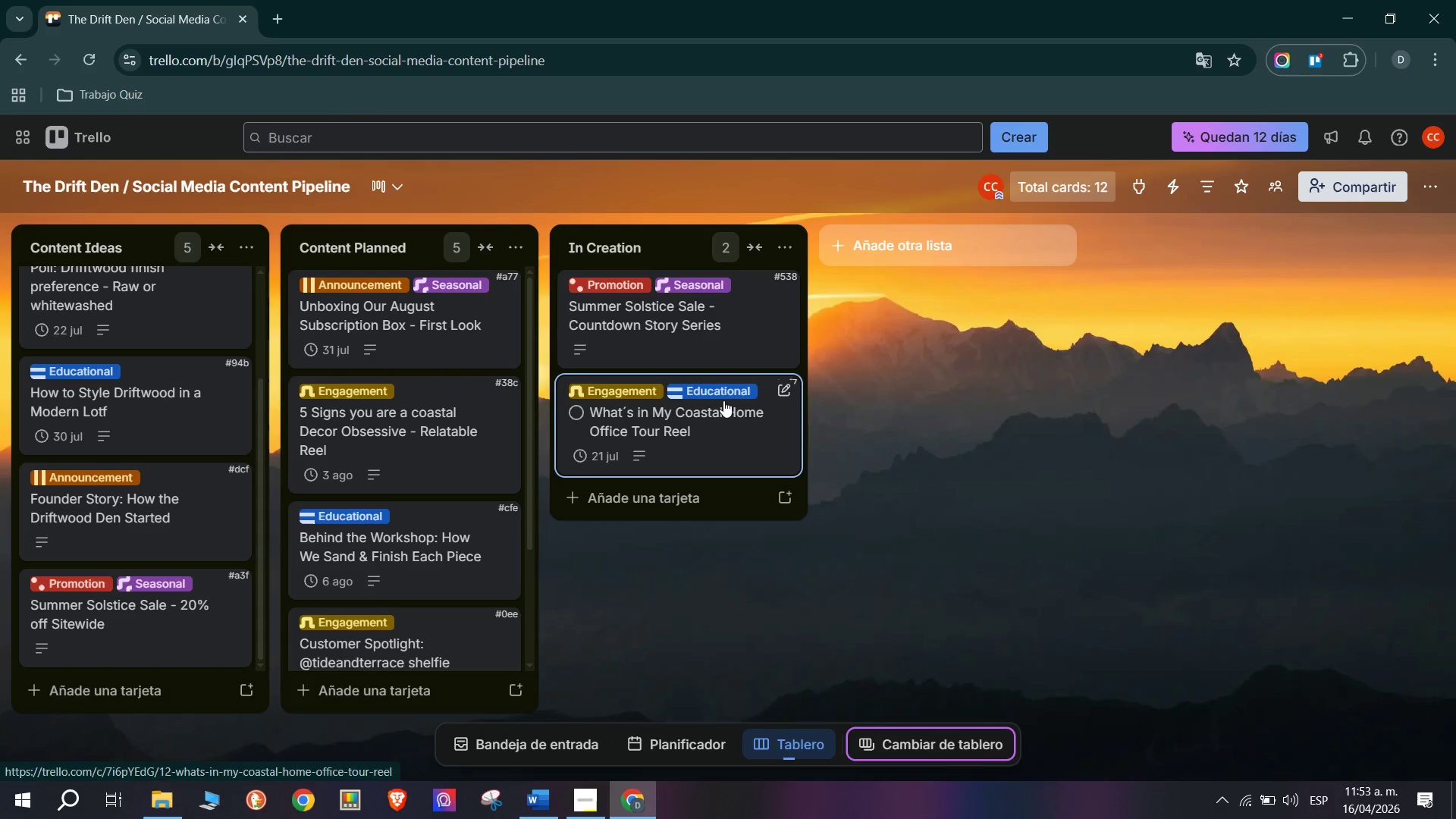 
left_click_drag(start_coordinate=[721, 390], to_coordinate=[749, 391])
 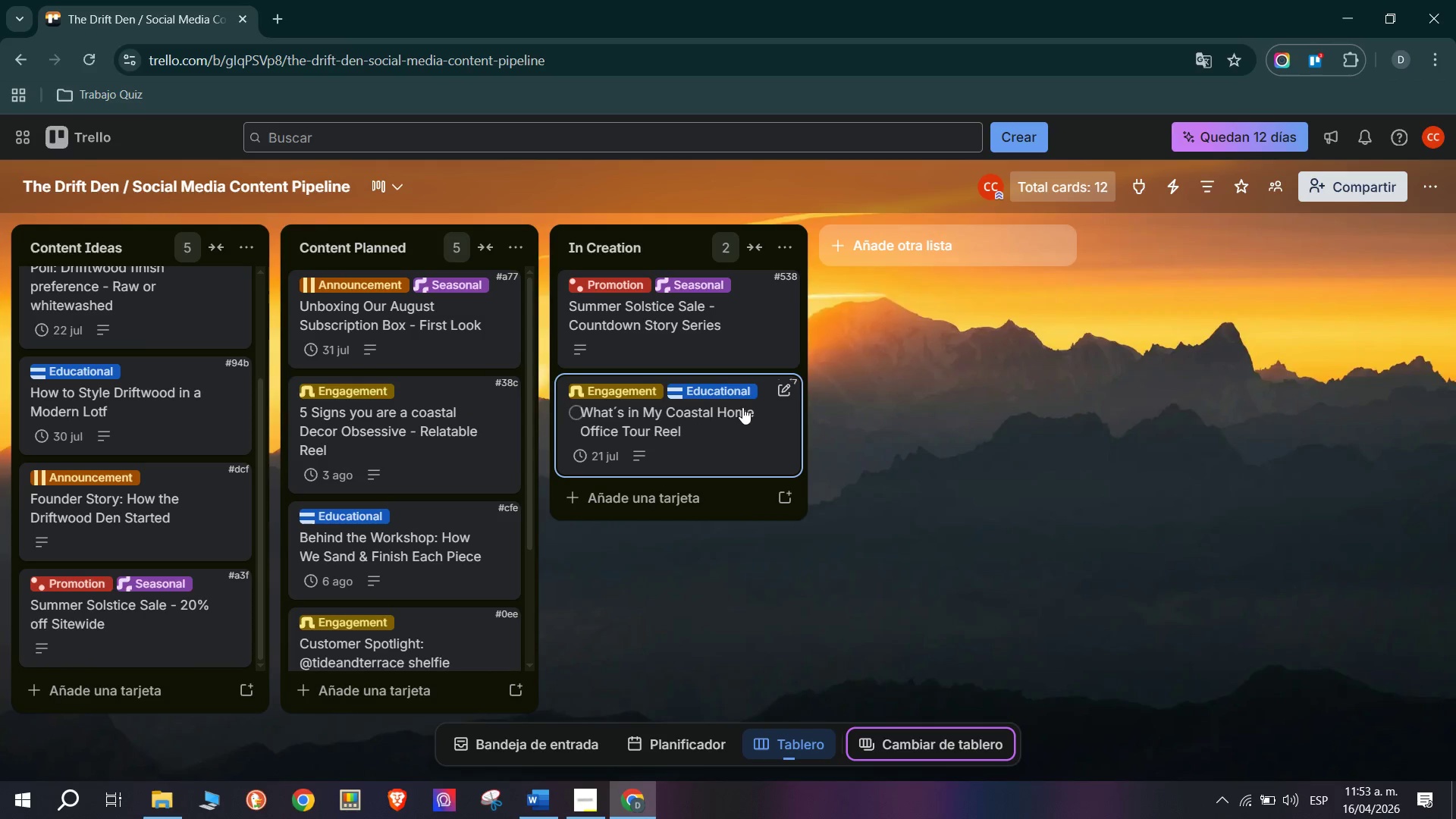 
left_click([735, 416])
 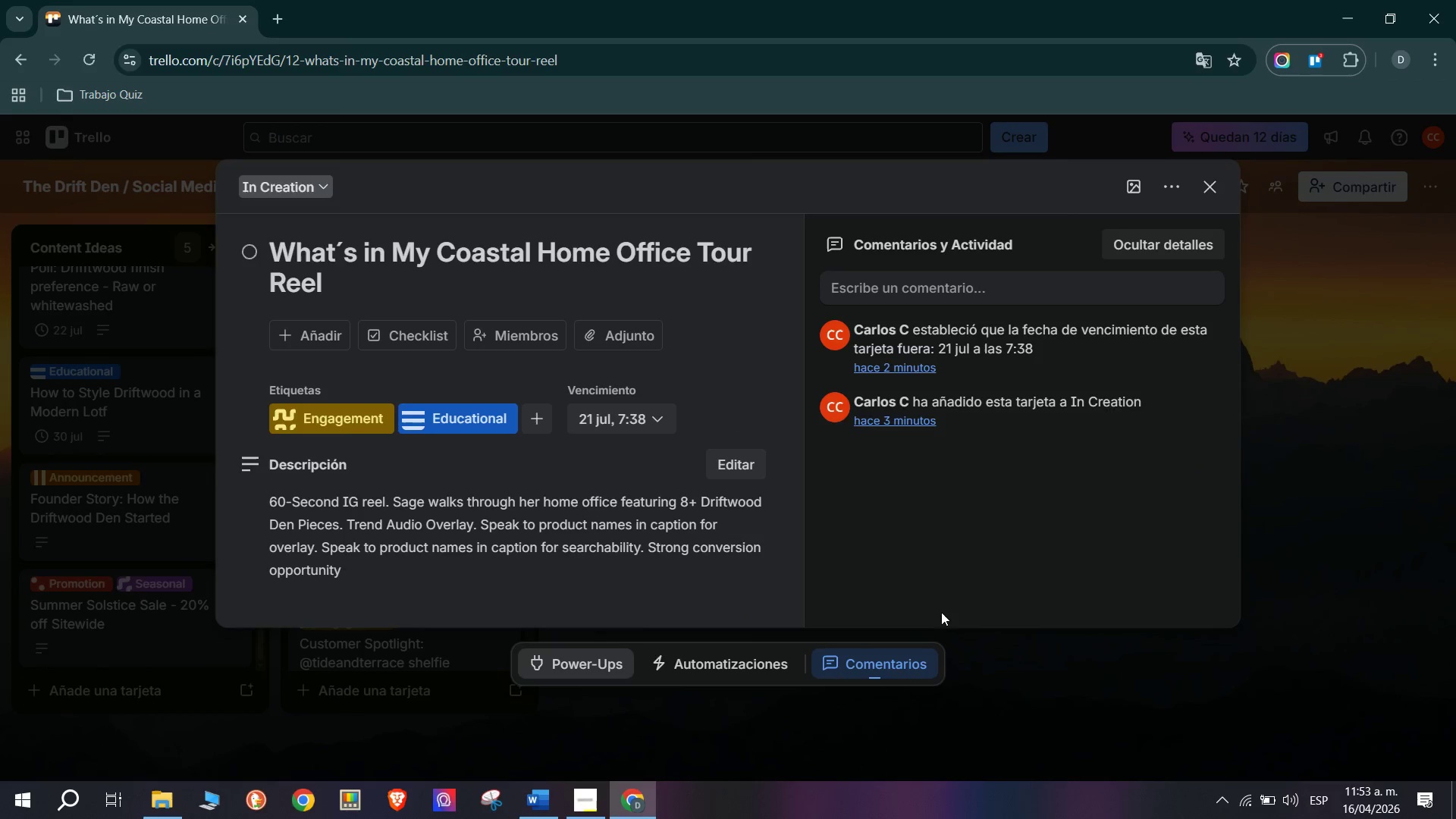 
left_click([999, 700])
 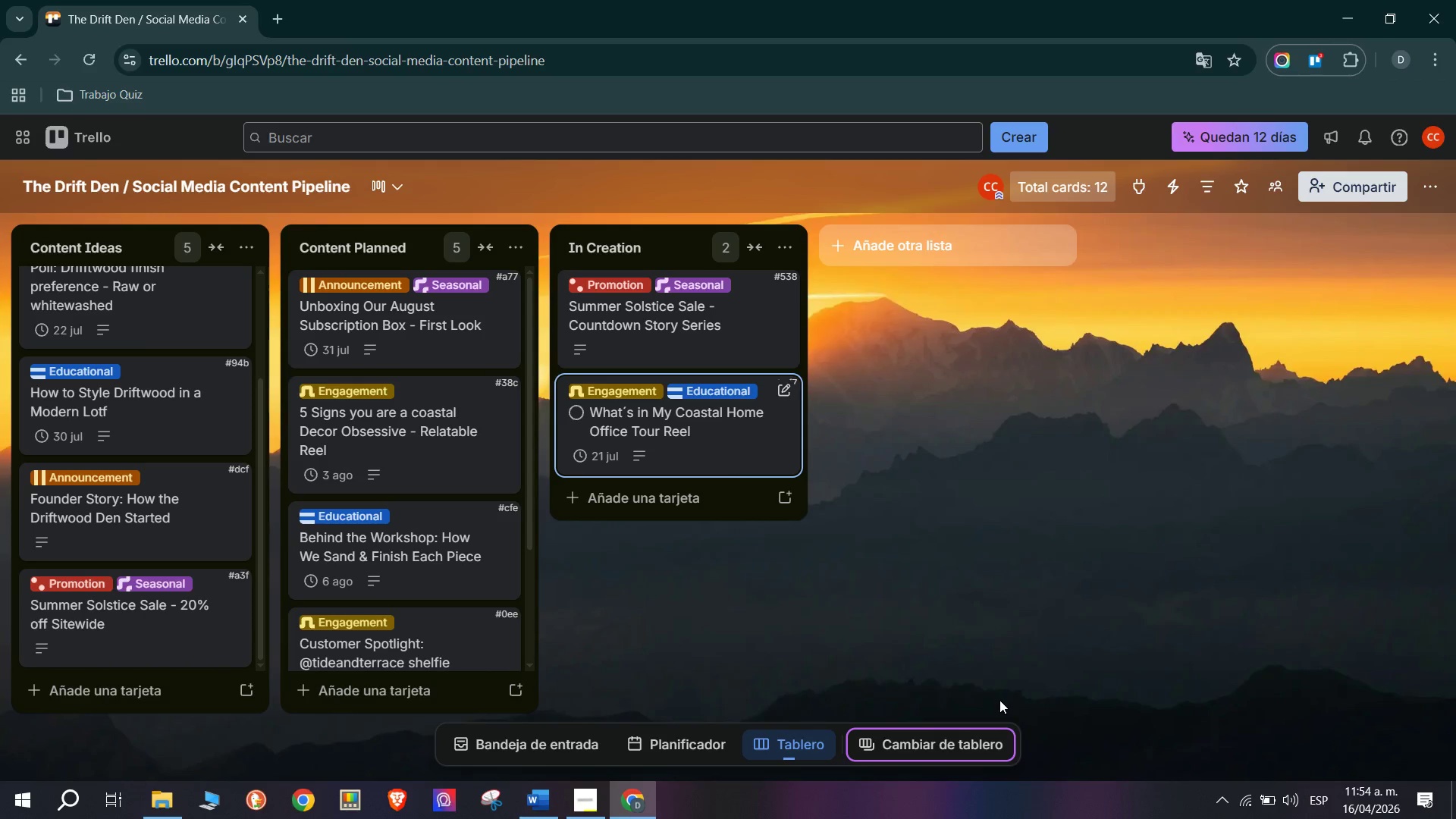 
wait(55.67)
 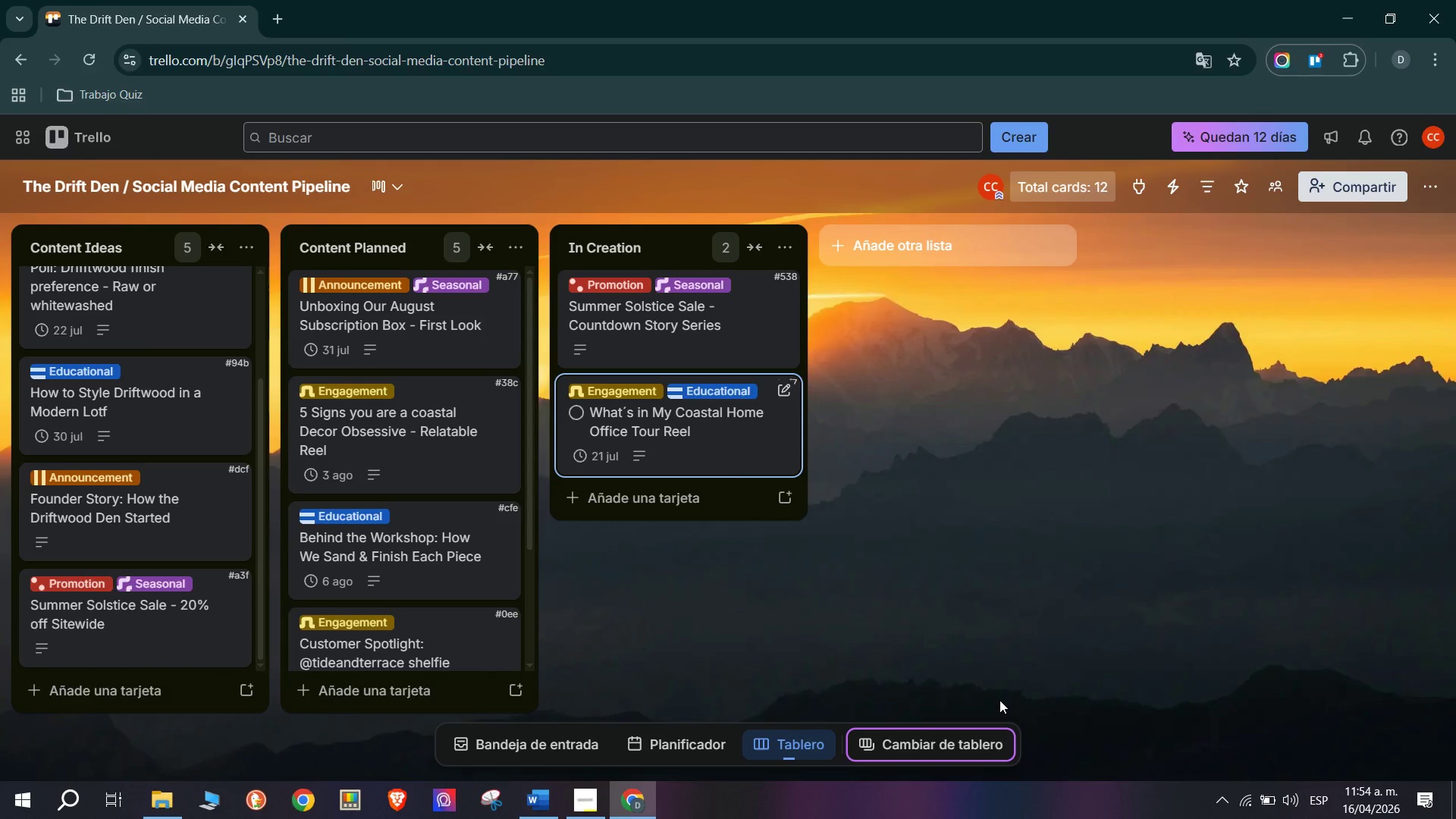 
left_click([682, 509])
 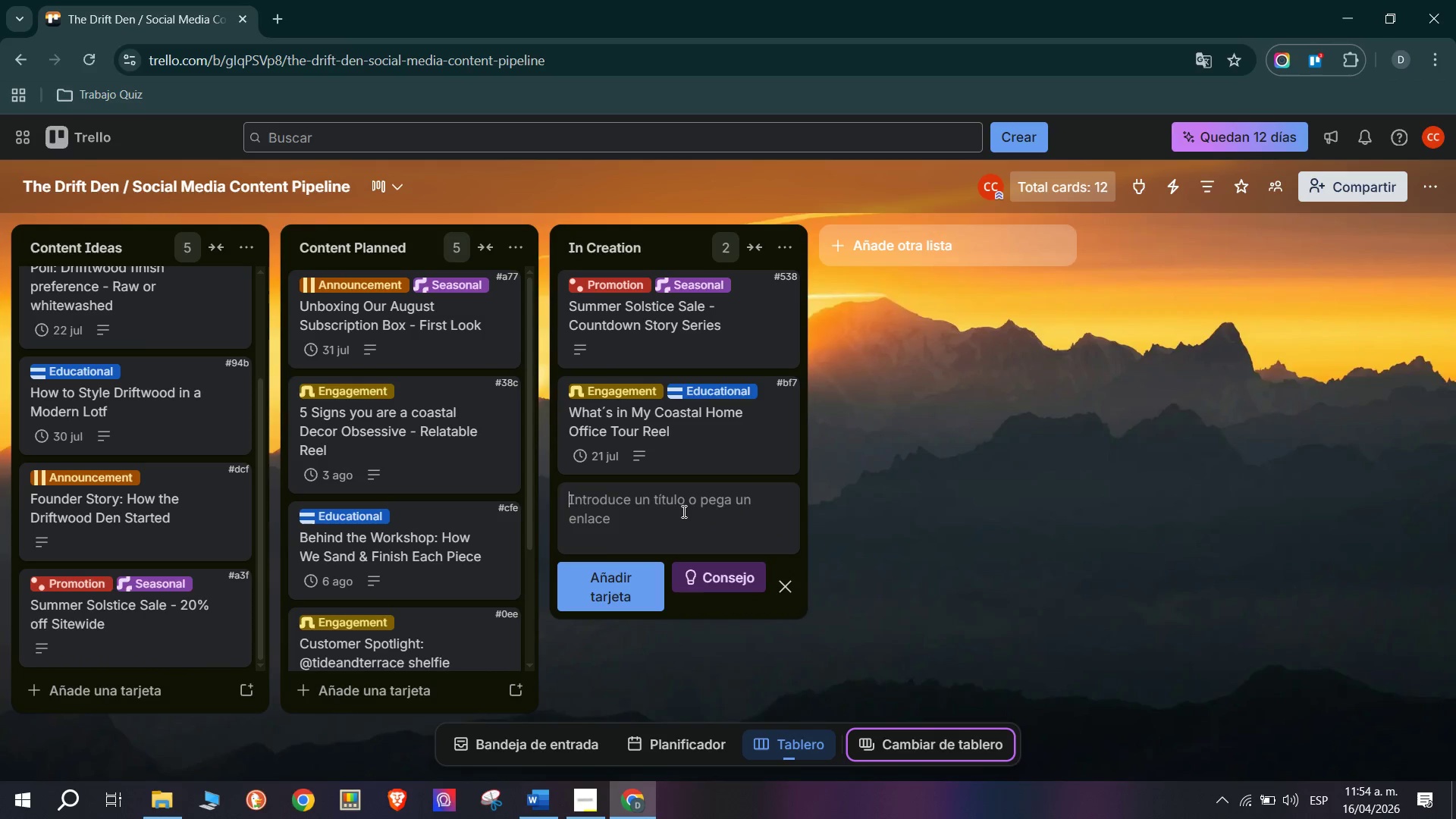 
wait(9.89)
 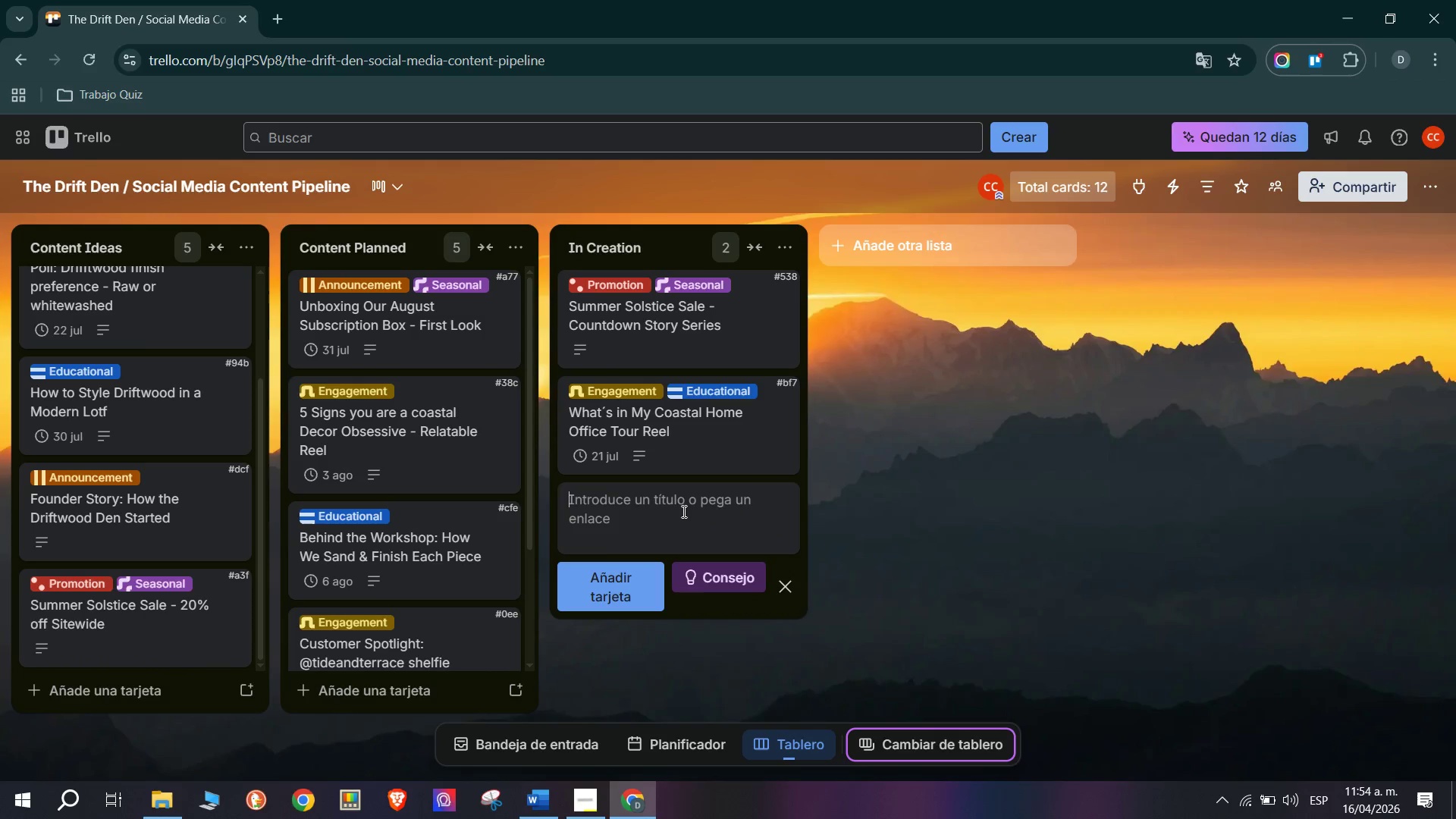 
left_click([670, 435])
 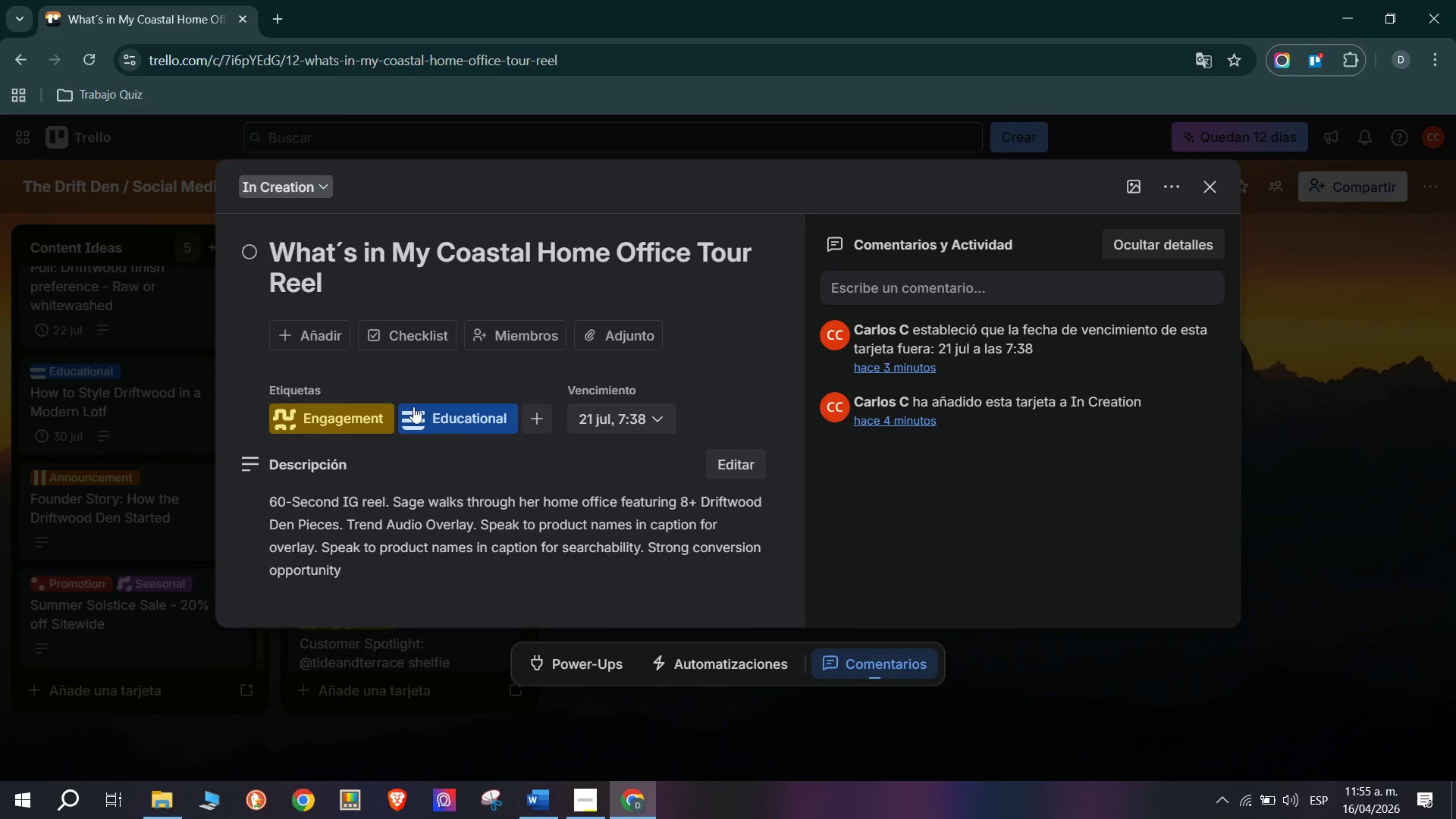 
left_click([423, 322])
 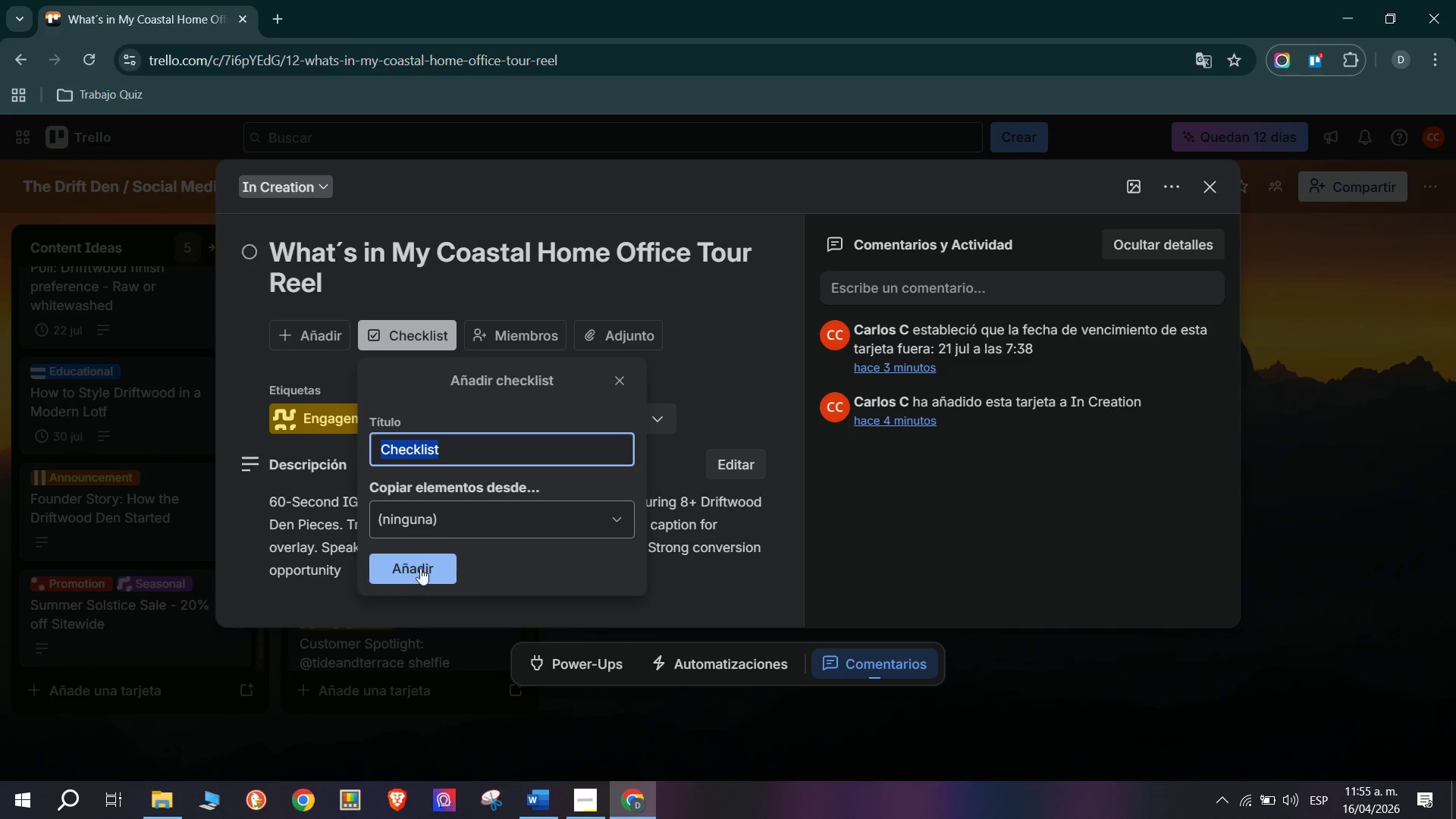 
double_click([425, 560])
 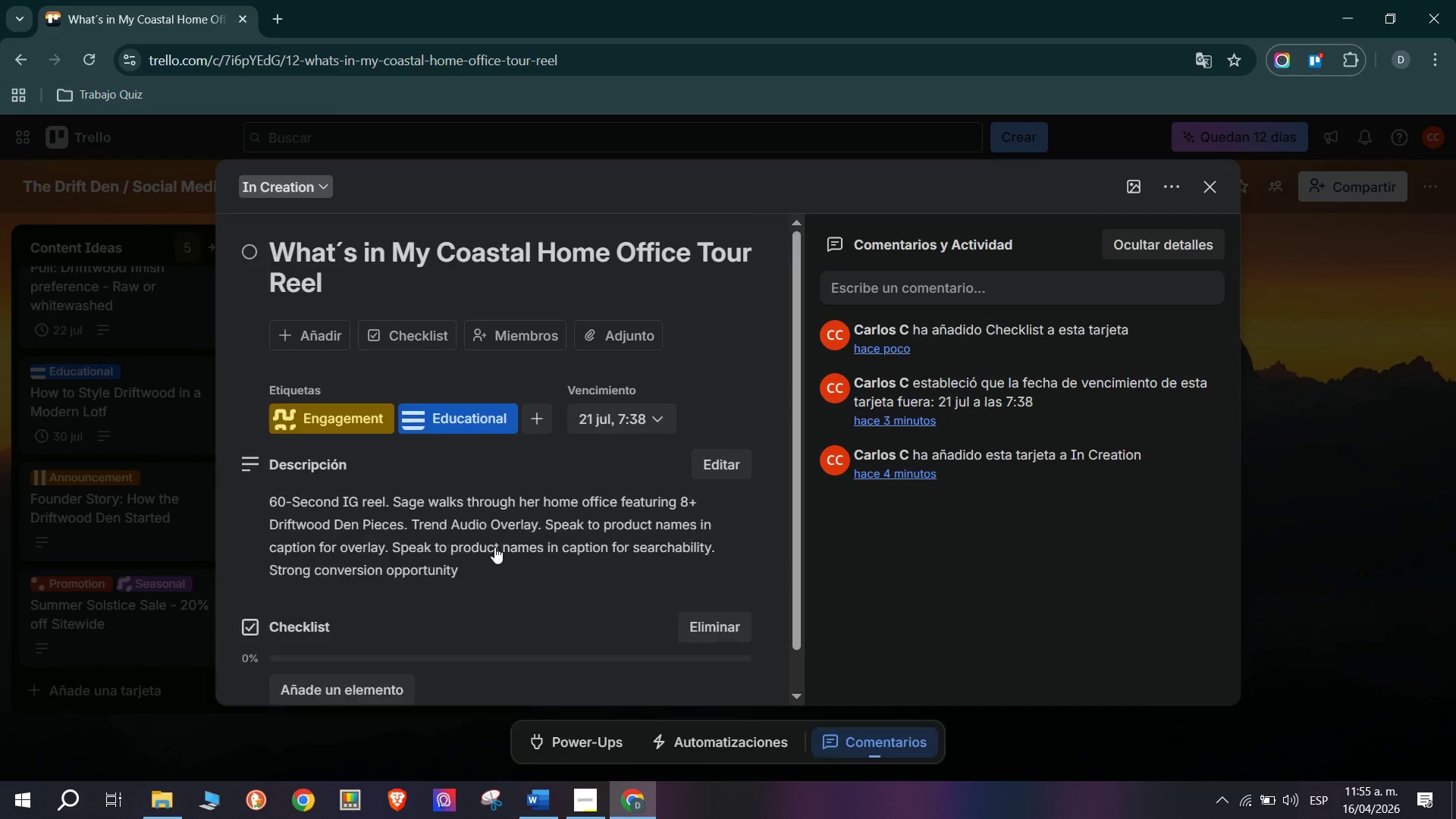 
scroll: coordinate [498, 548], scroll_direction: down, amount: 3.0
 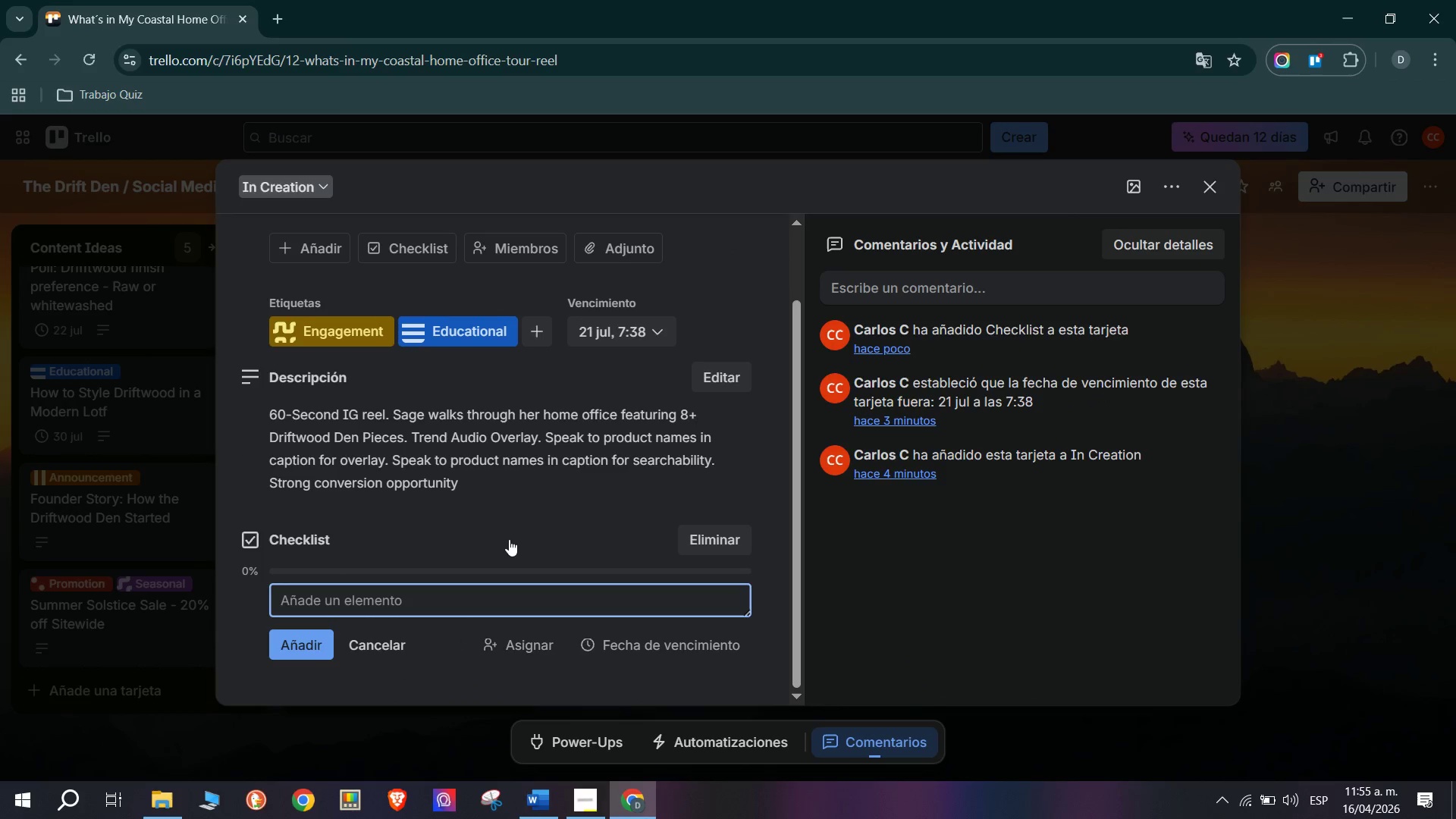 
type(Capto)
key(Backspace)
type(ion Drafted)
 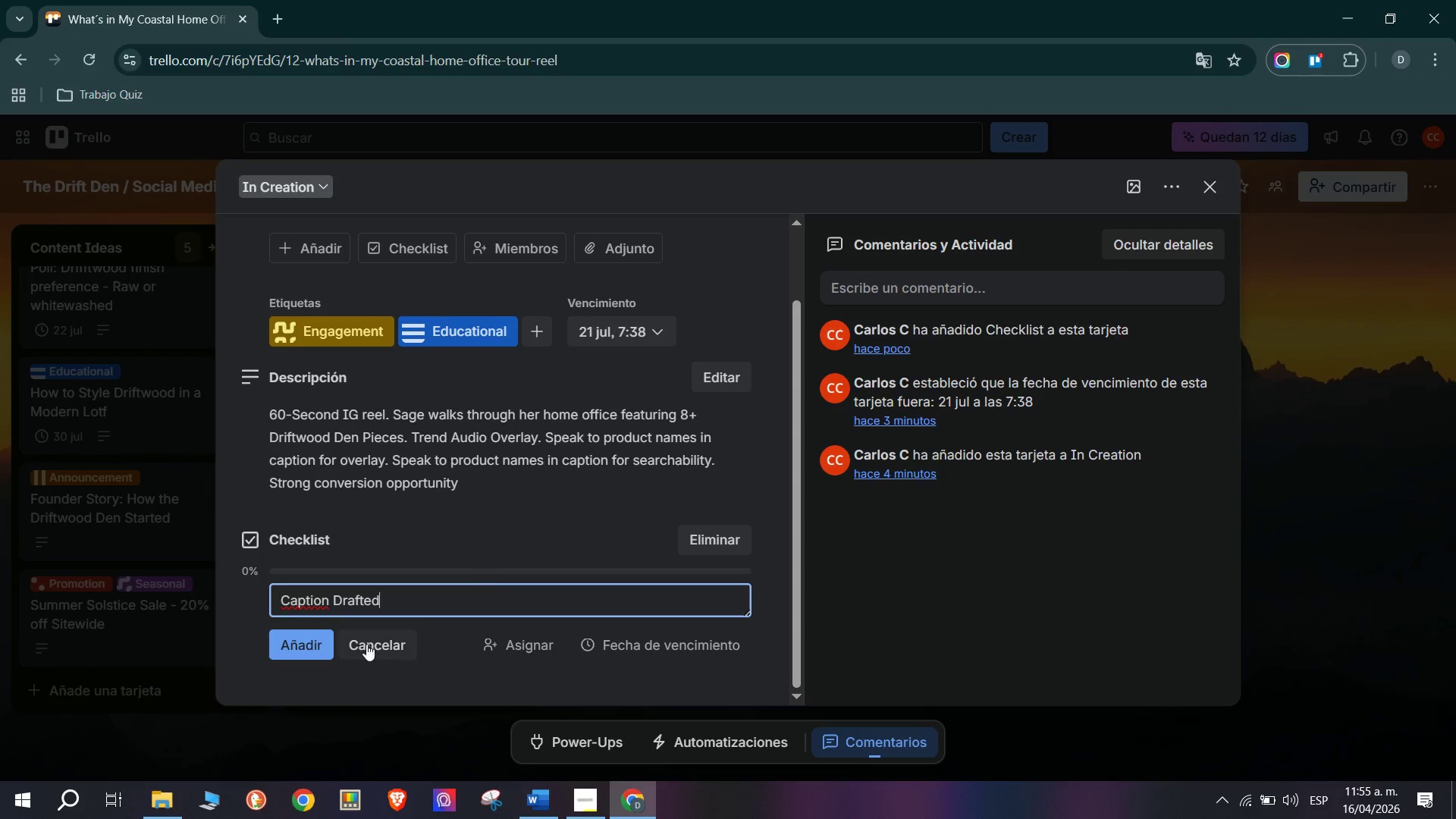 
left_click([303, 647])
 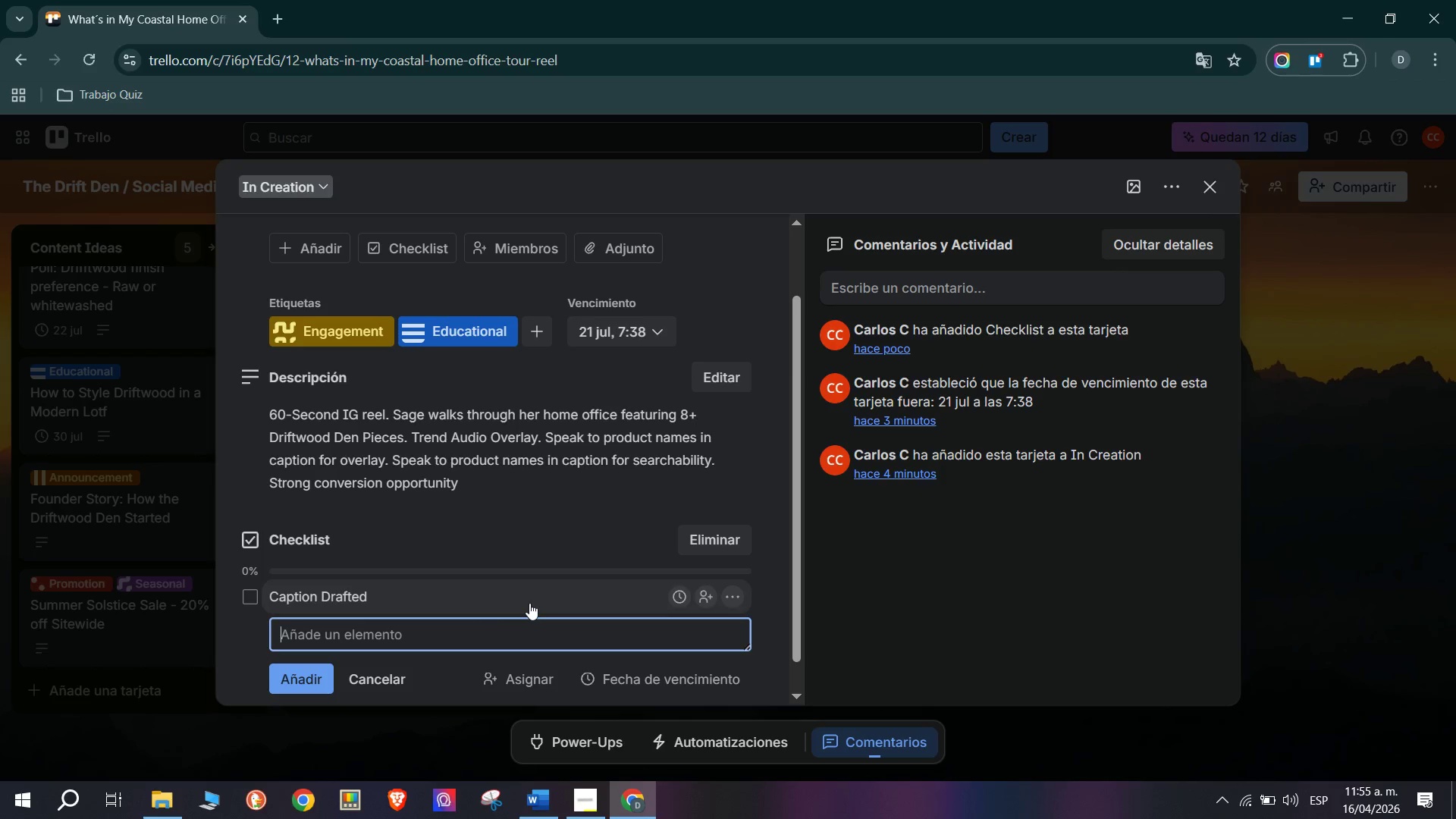 
wait(6.27)
 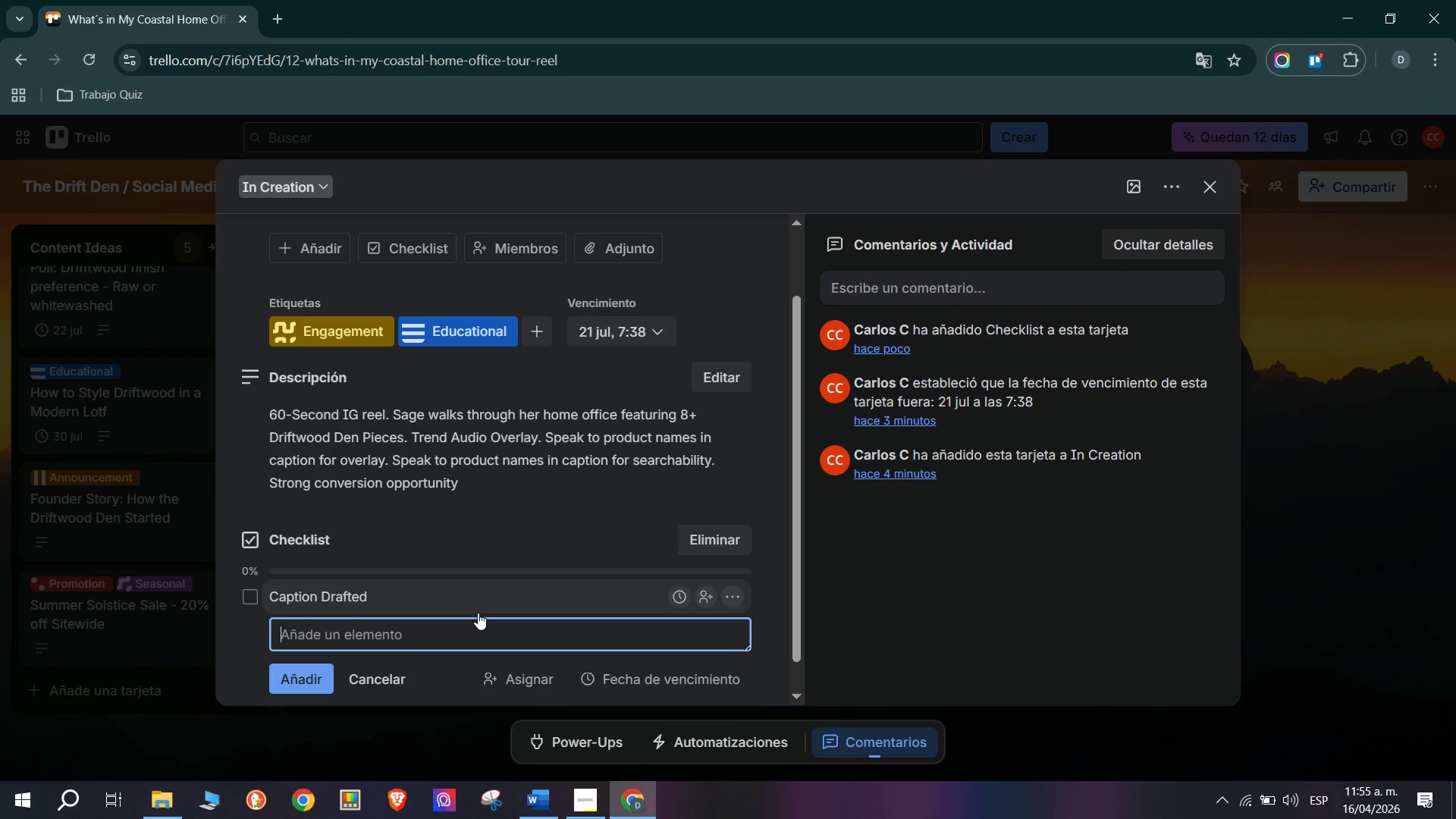 
type(Assent V)
key(Backspace)
type(Created *filmed raw footage()
 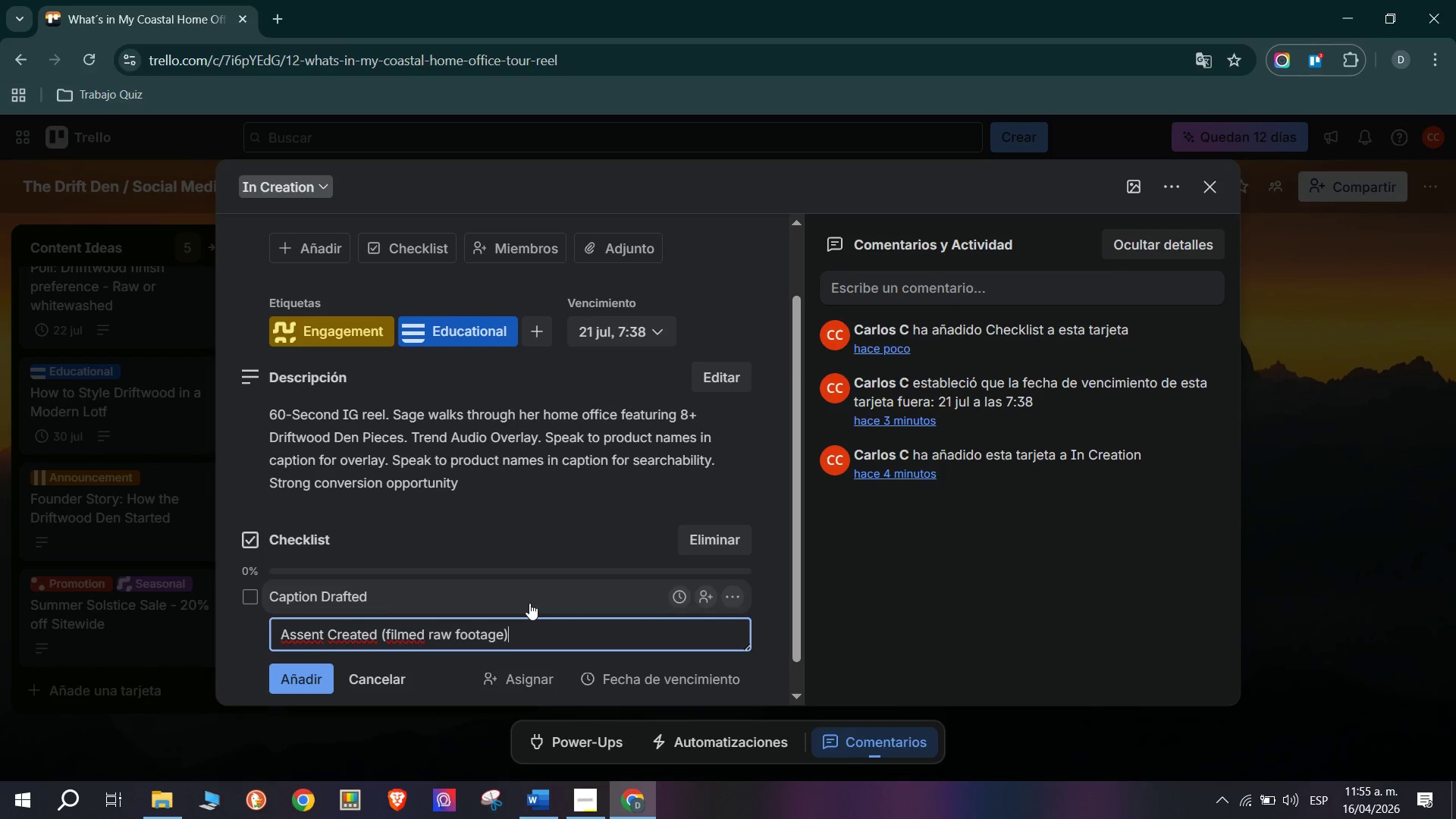 
wait(5.09)
 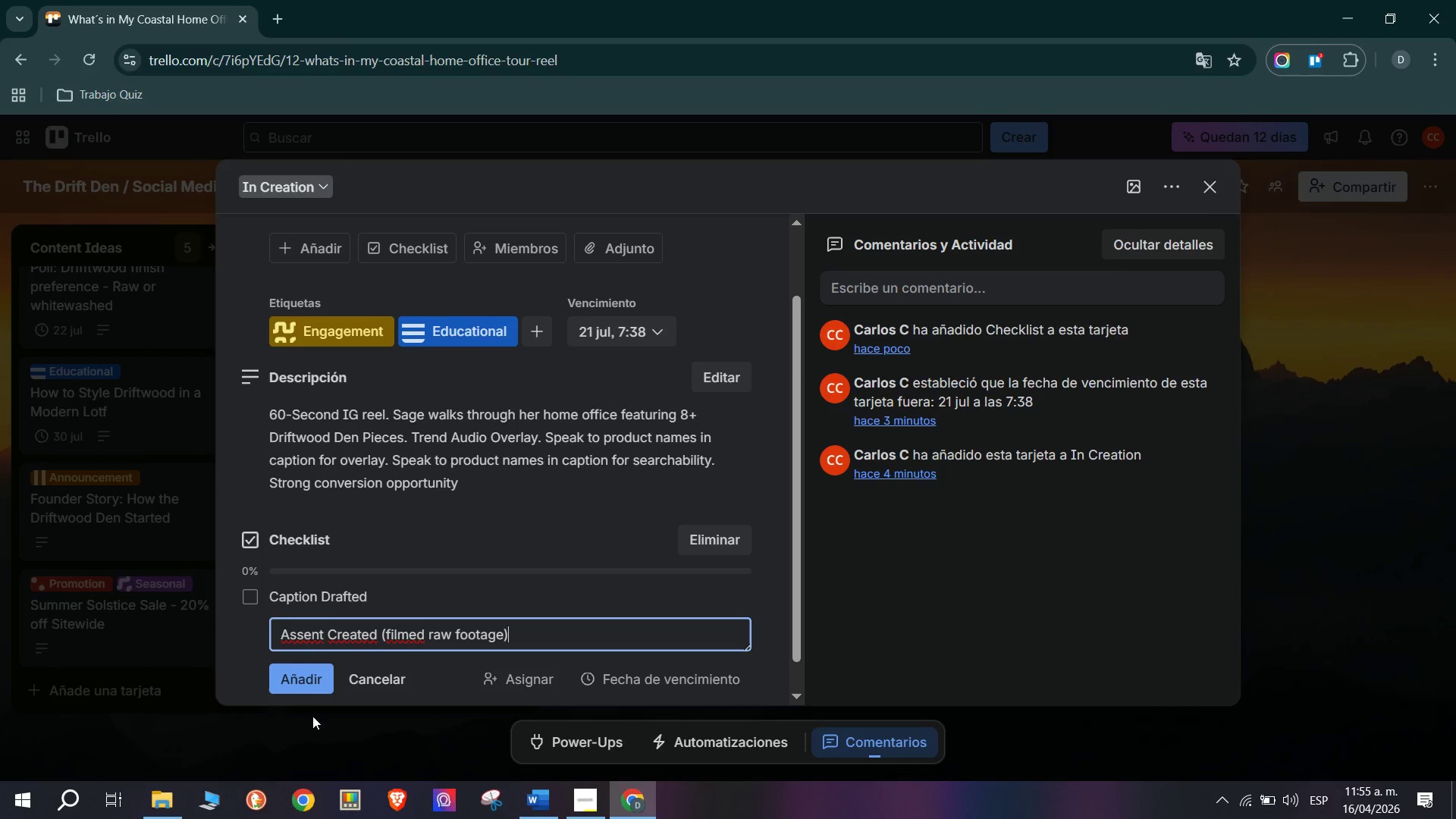 
type(Proofread)
 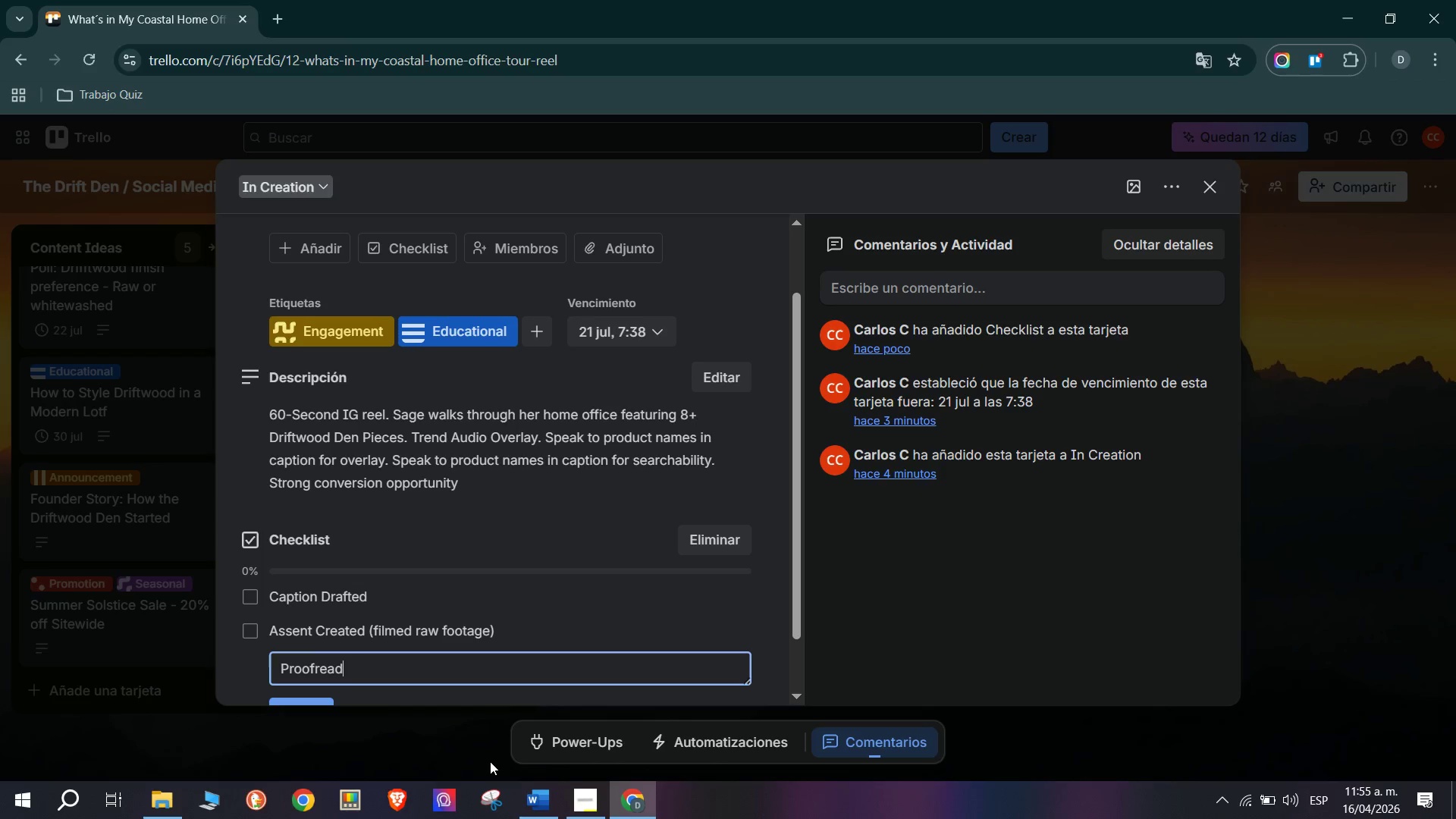 
key(Enter)
 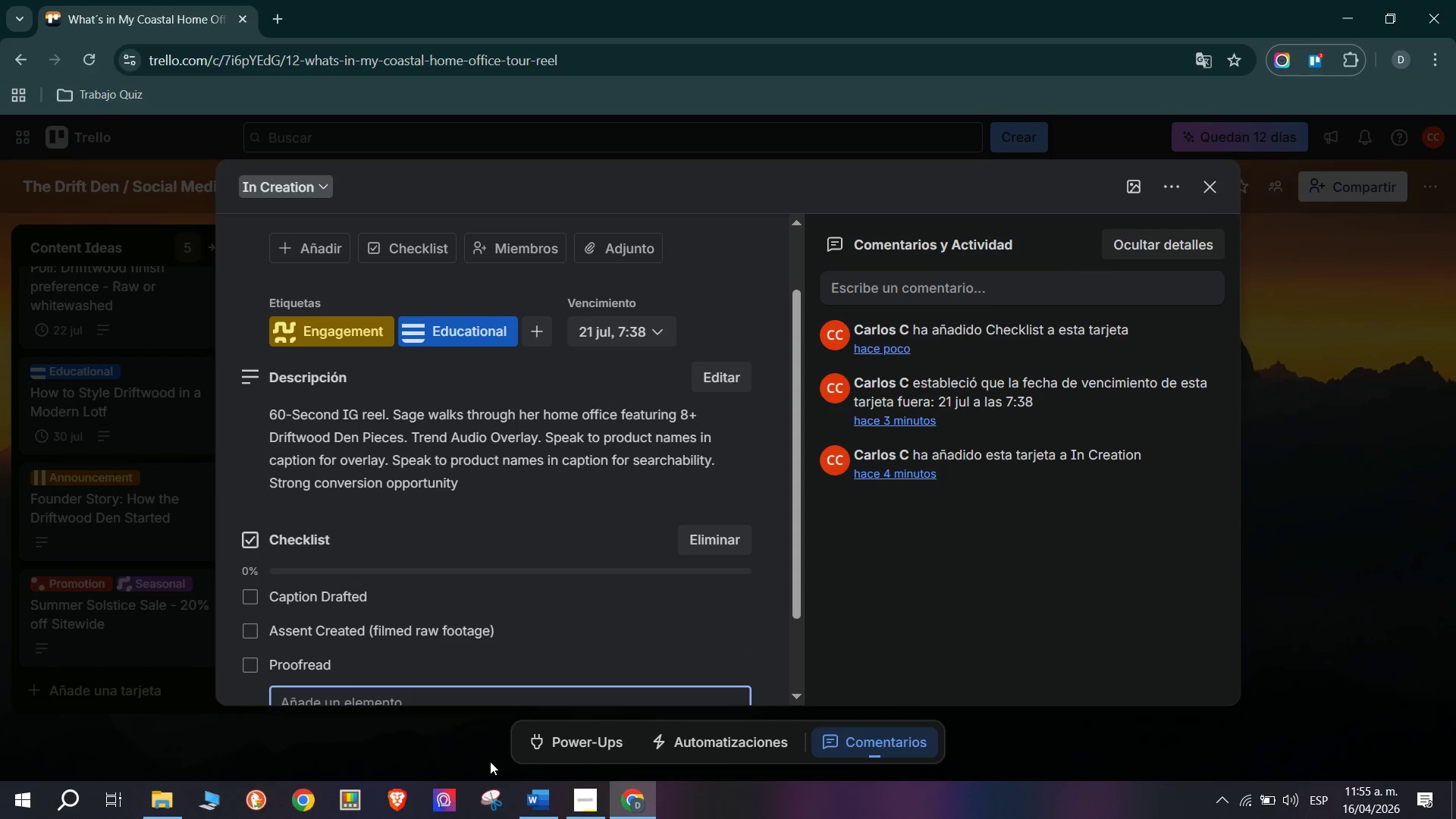 
type(Schedule Confirmed)
 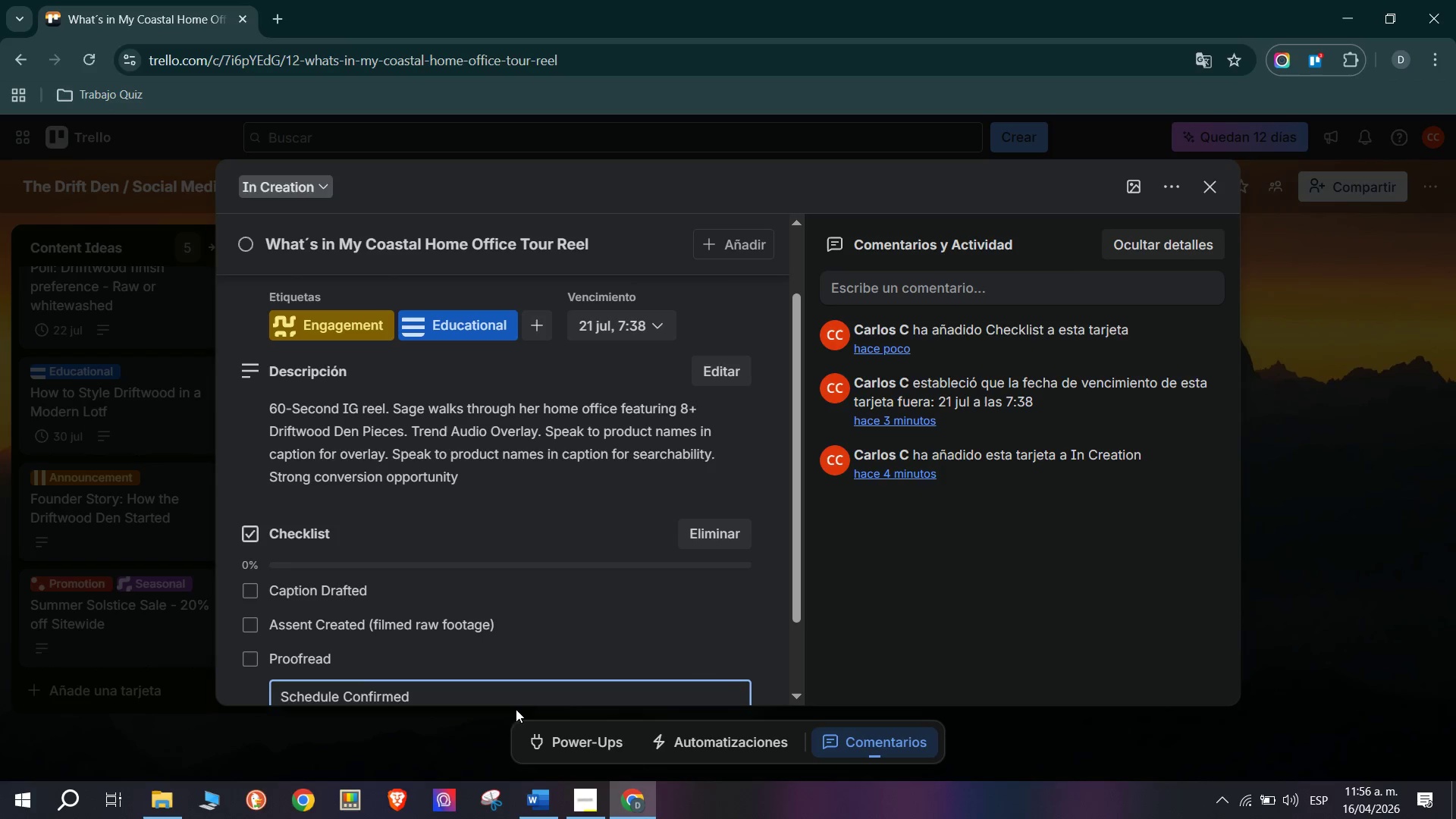 
scroll: coordinate [512, 694], scroll_direction: down, amount: 2.0